 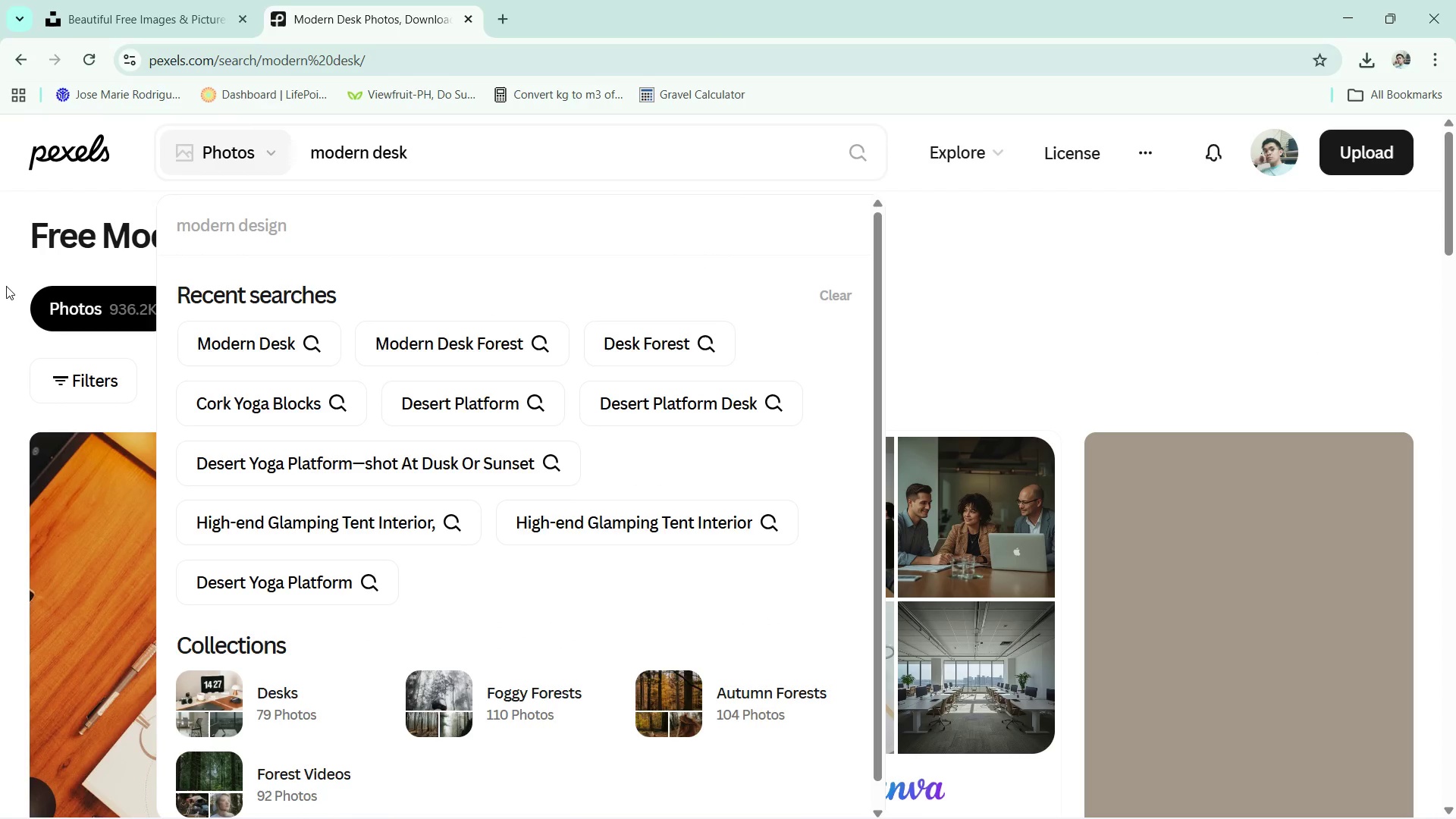 
left_click([1183, 302])
 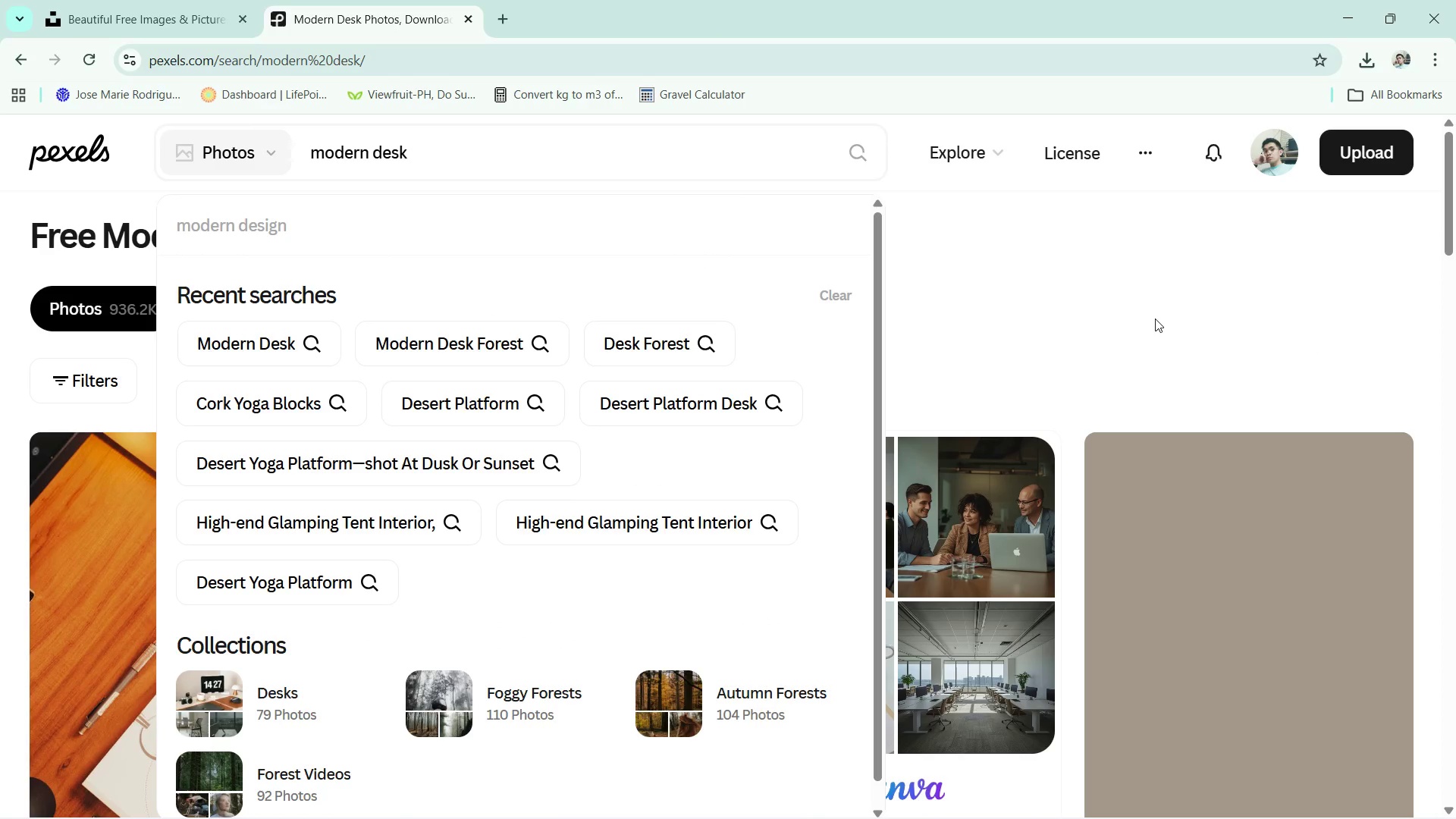 
scroll: coordinate [1152, 311], scroll_direction: down, amount: 4.0
 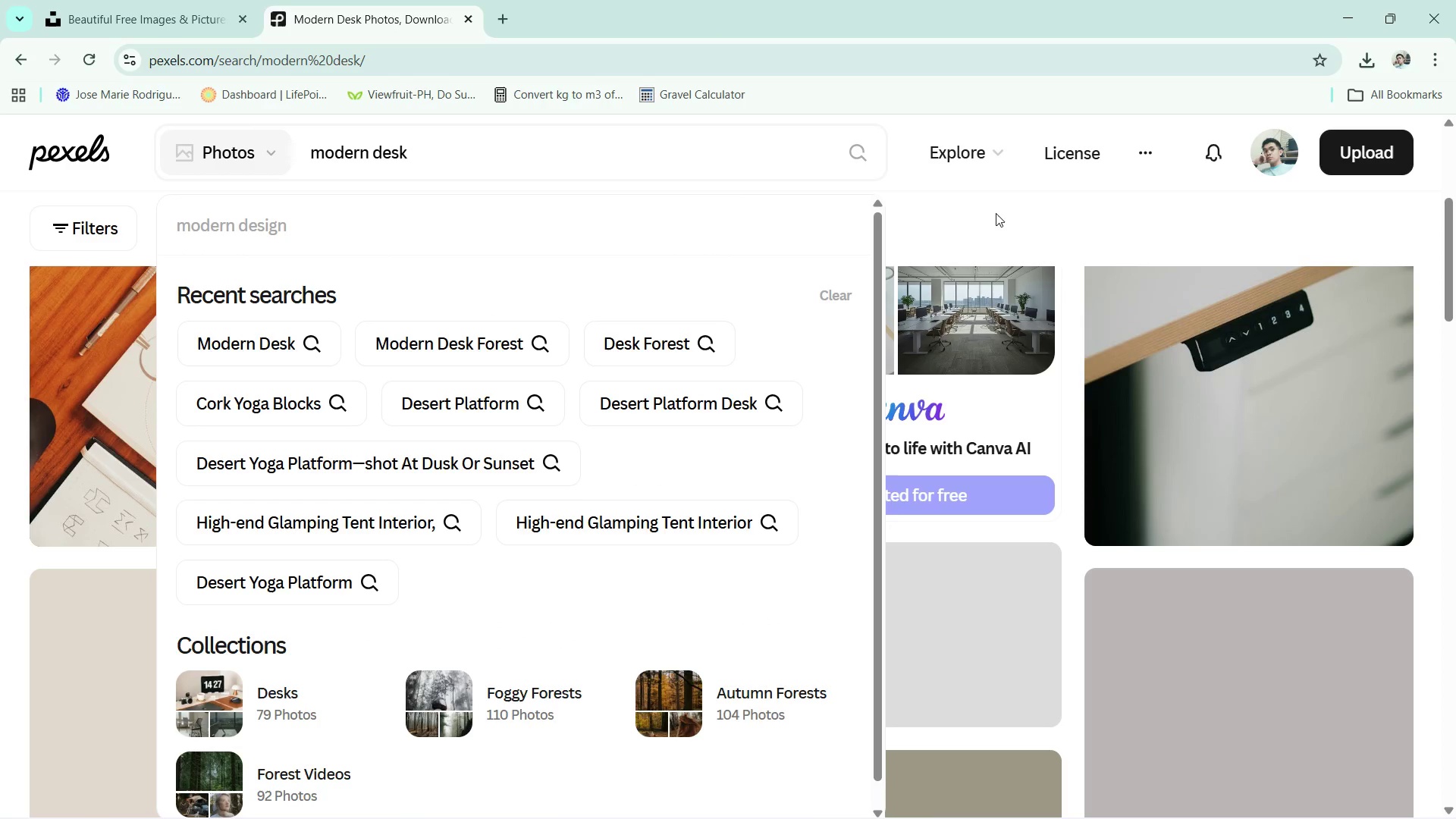 
left_click([996, 213])
 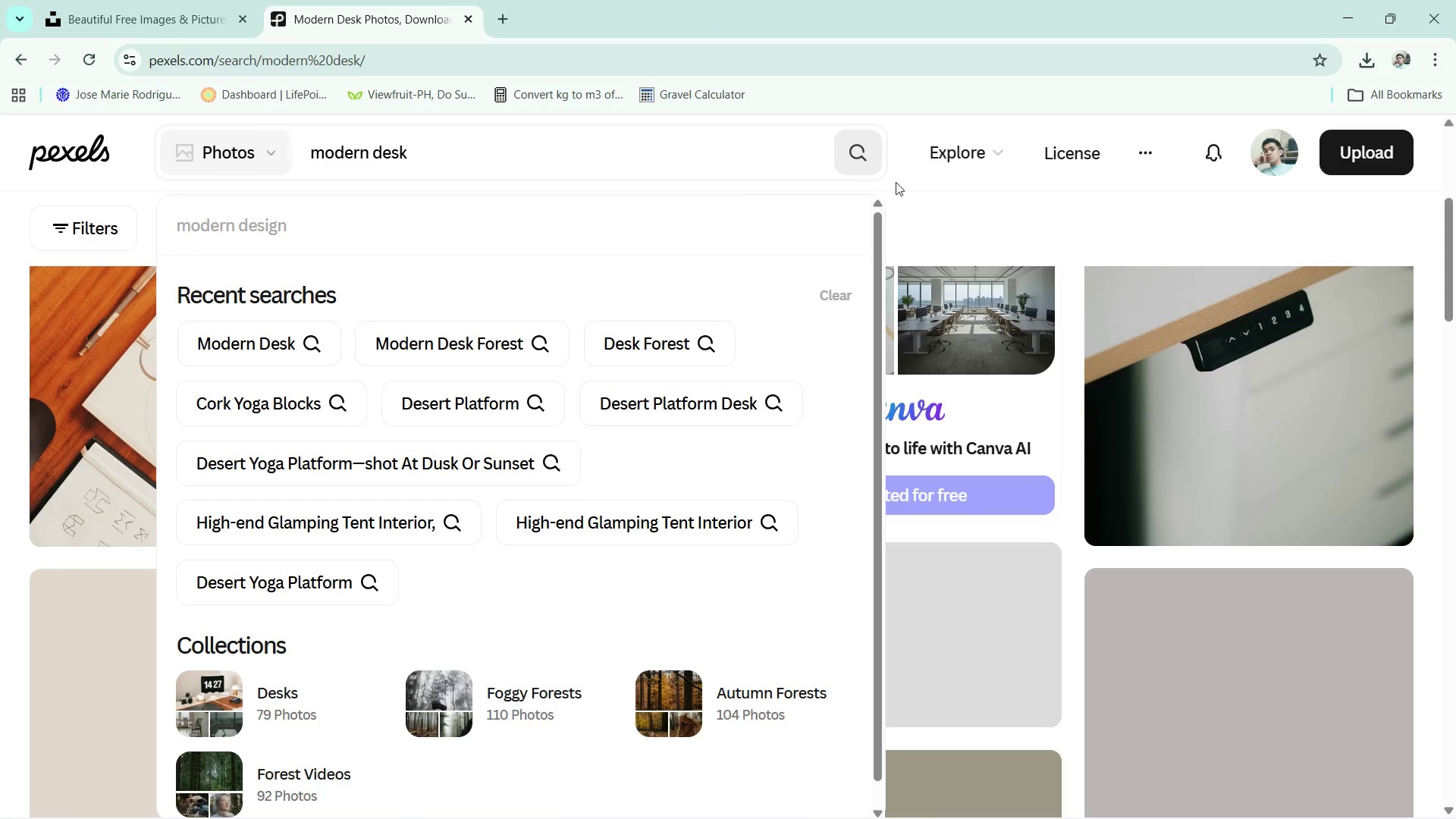 
left_click([965, 213])
 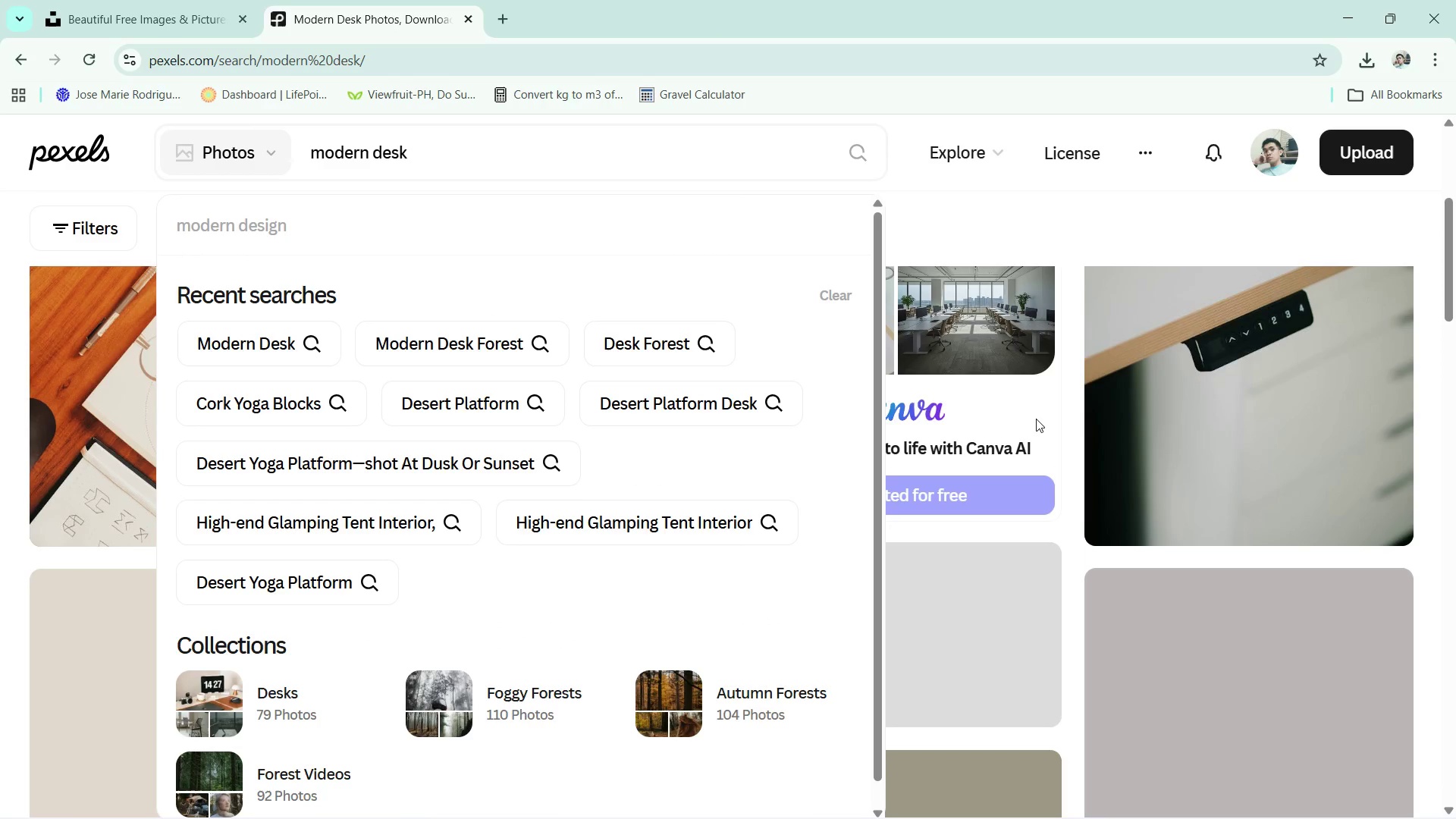 
scroll: coordinate [1034, 422], scroll_direction: down, amount: 4.0
 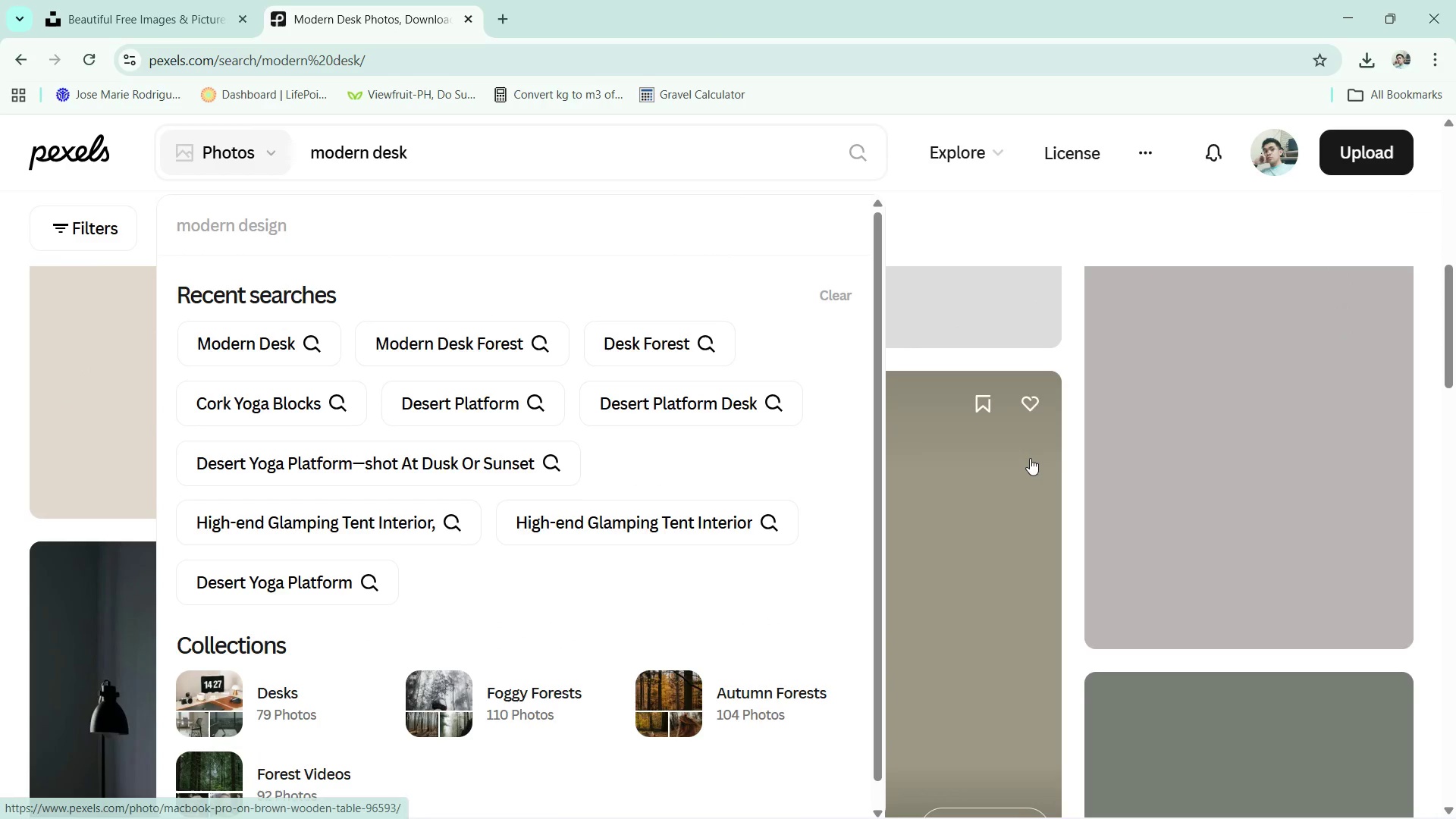 
scroll: coordinate [1031, 464], scroll_direction: up, amount: 6.0
 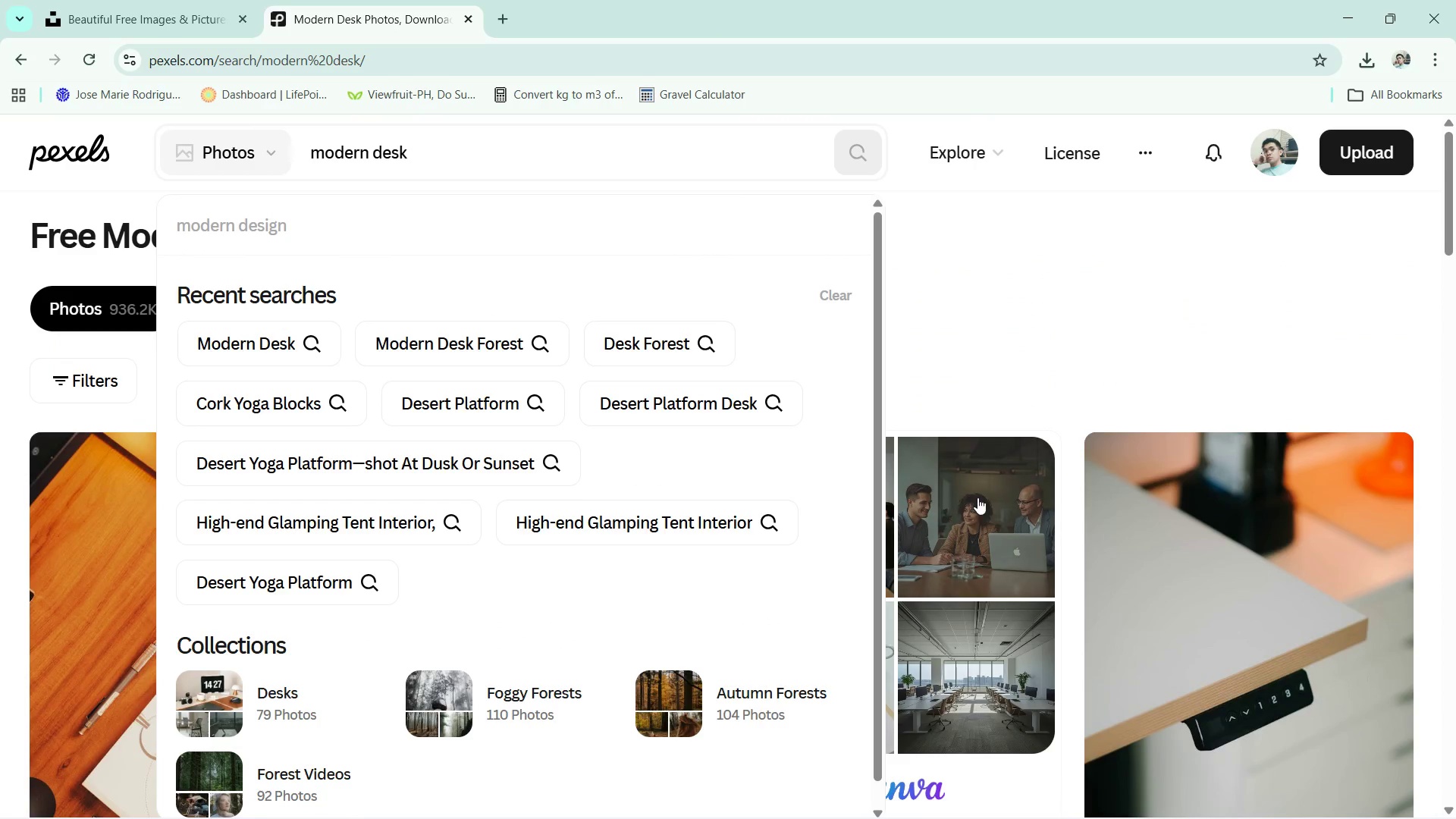 
left_click([981, 334])
 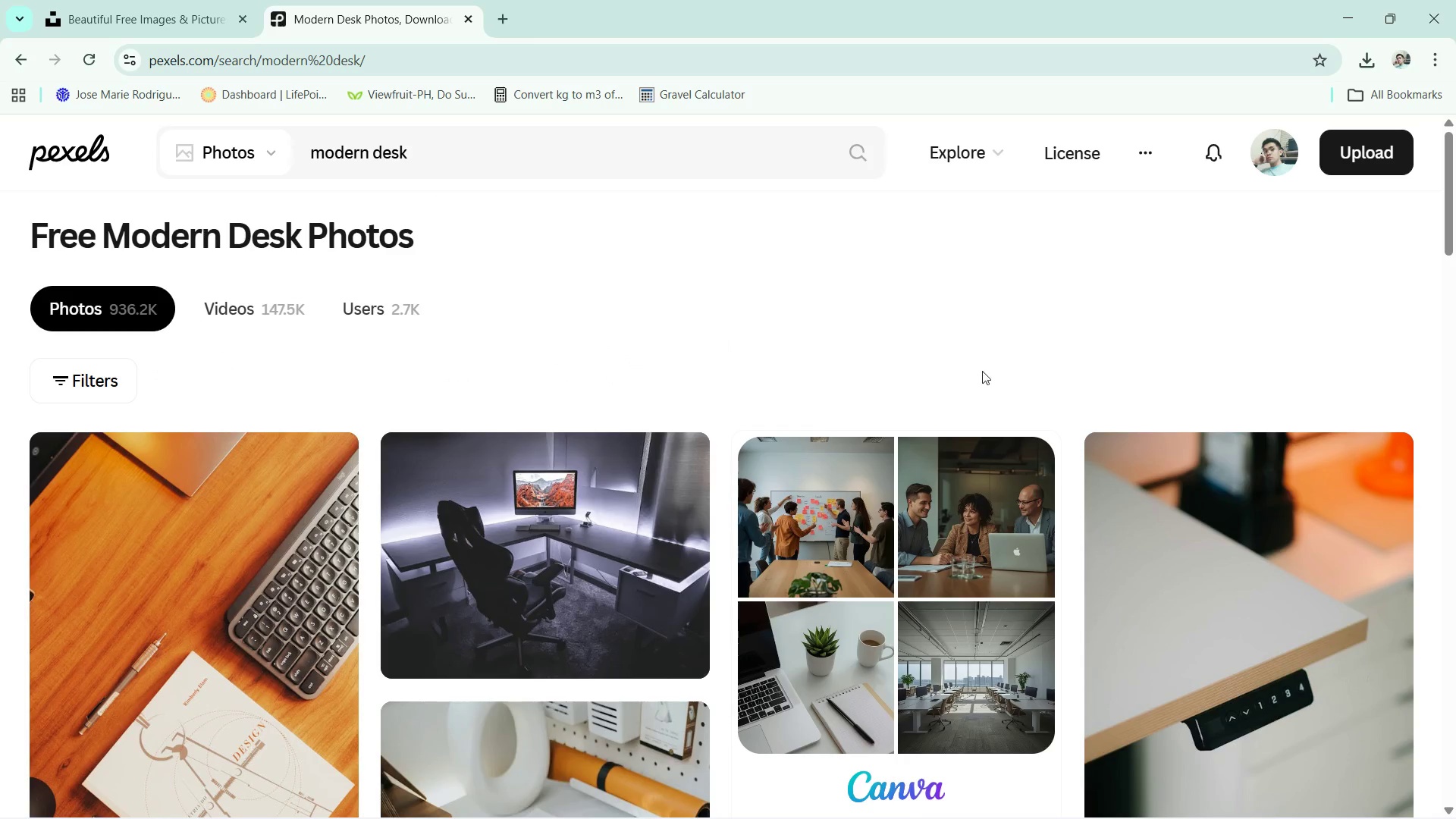 
scroll: coordinate [987, 406], scroll_direction: down, amount: 19.0
 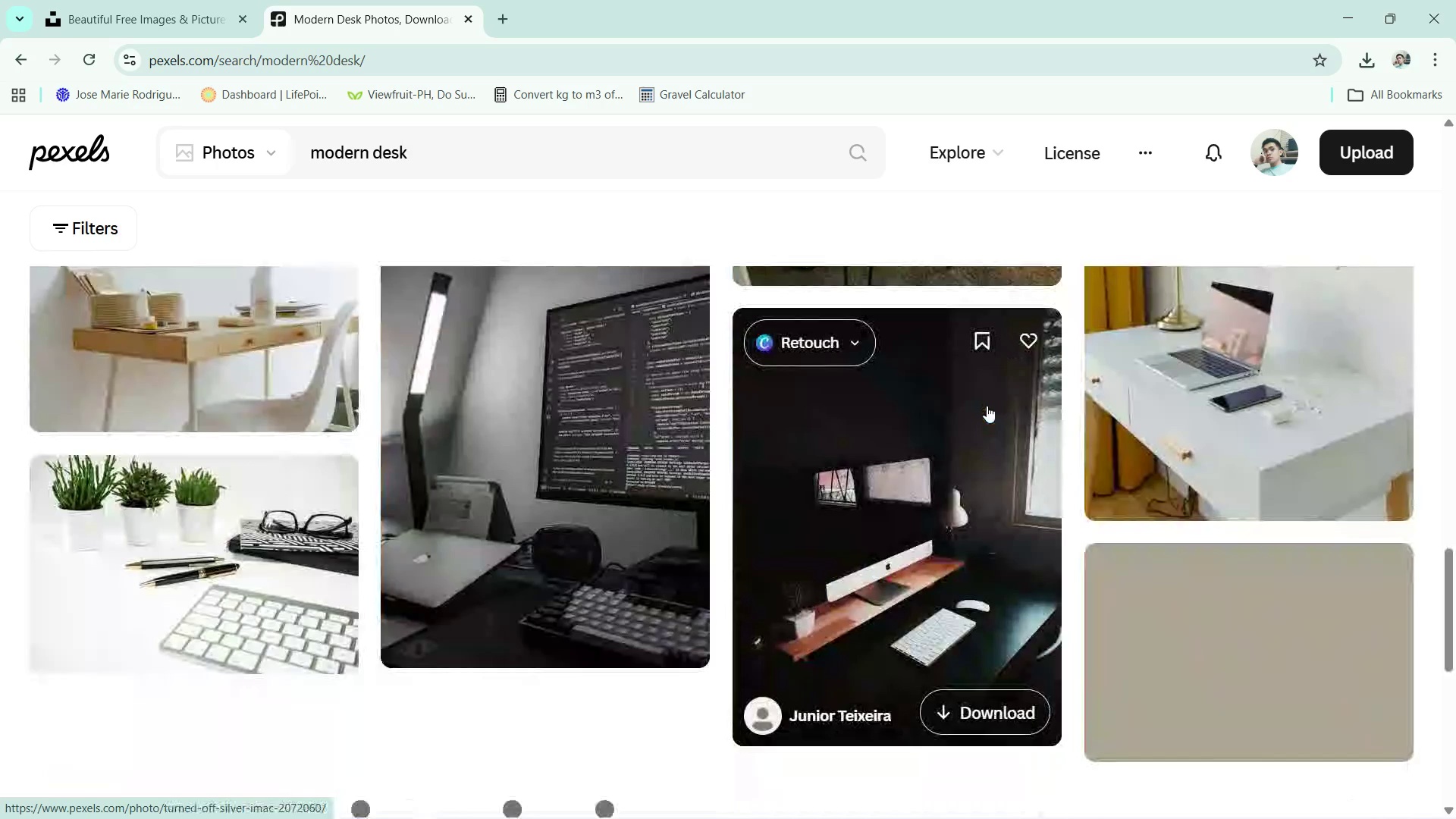 
scroll: coordinate [987, 406], scroll_direction: up, amount: 11.0
 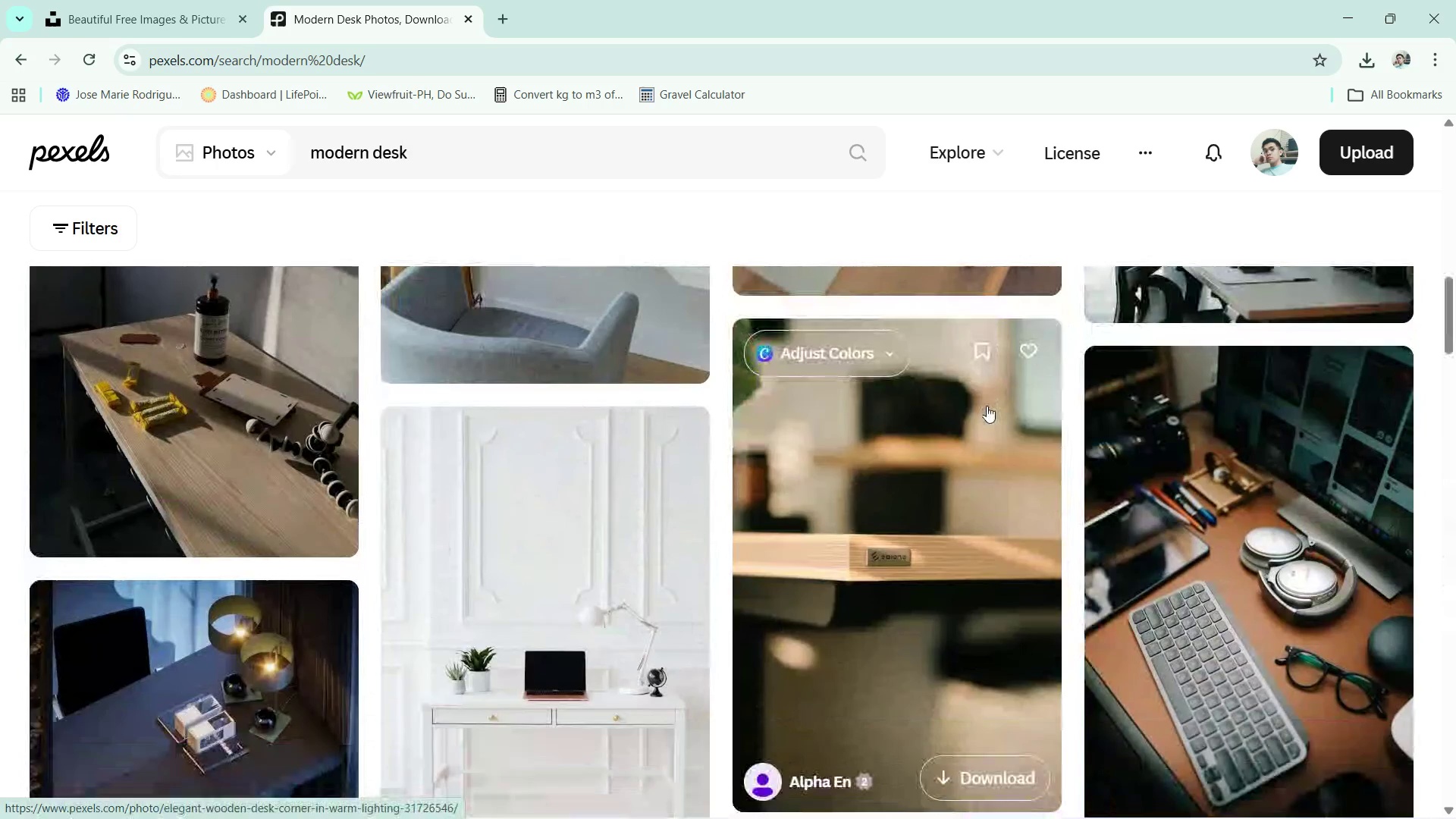 
scroll: coordinate [987, 406], scroll_direction: down, amount: 23.0
 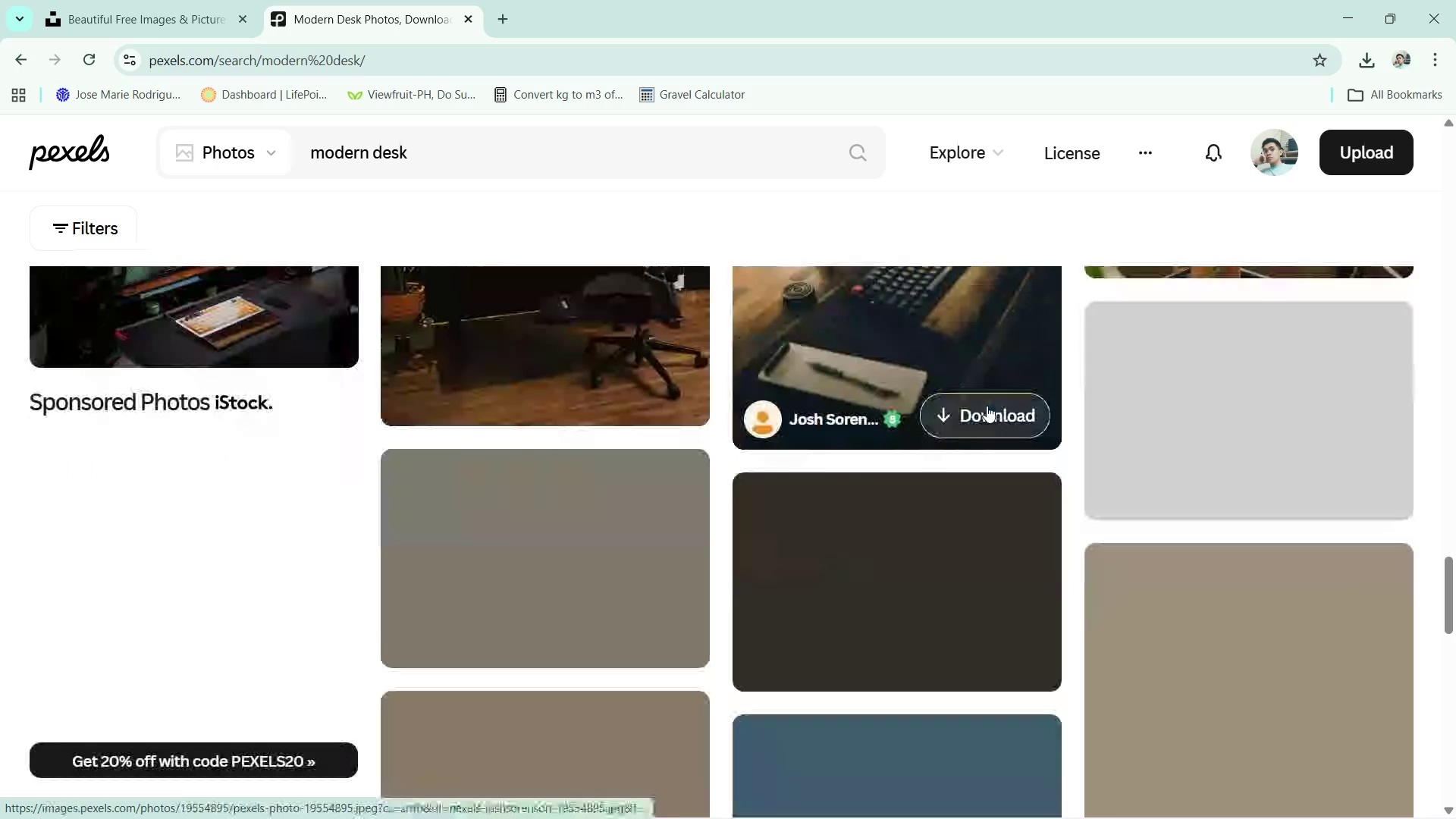 
scroll: coordinate [987, 406], scroll_direction: up, amount: 3.0
 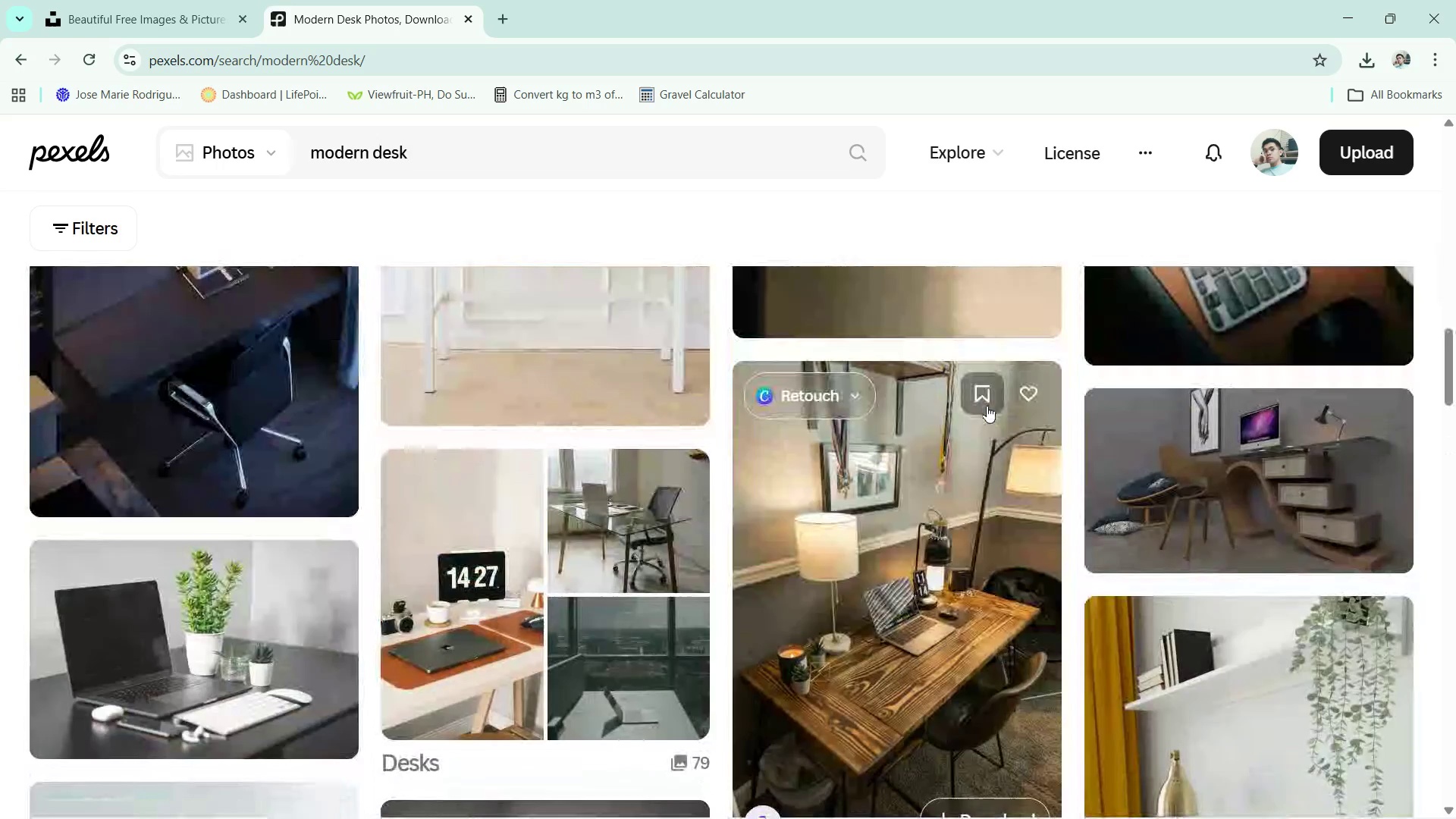 
key(Control+T)
 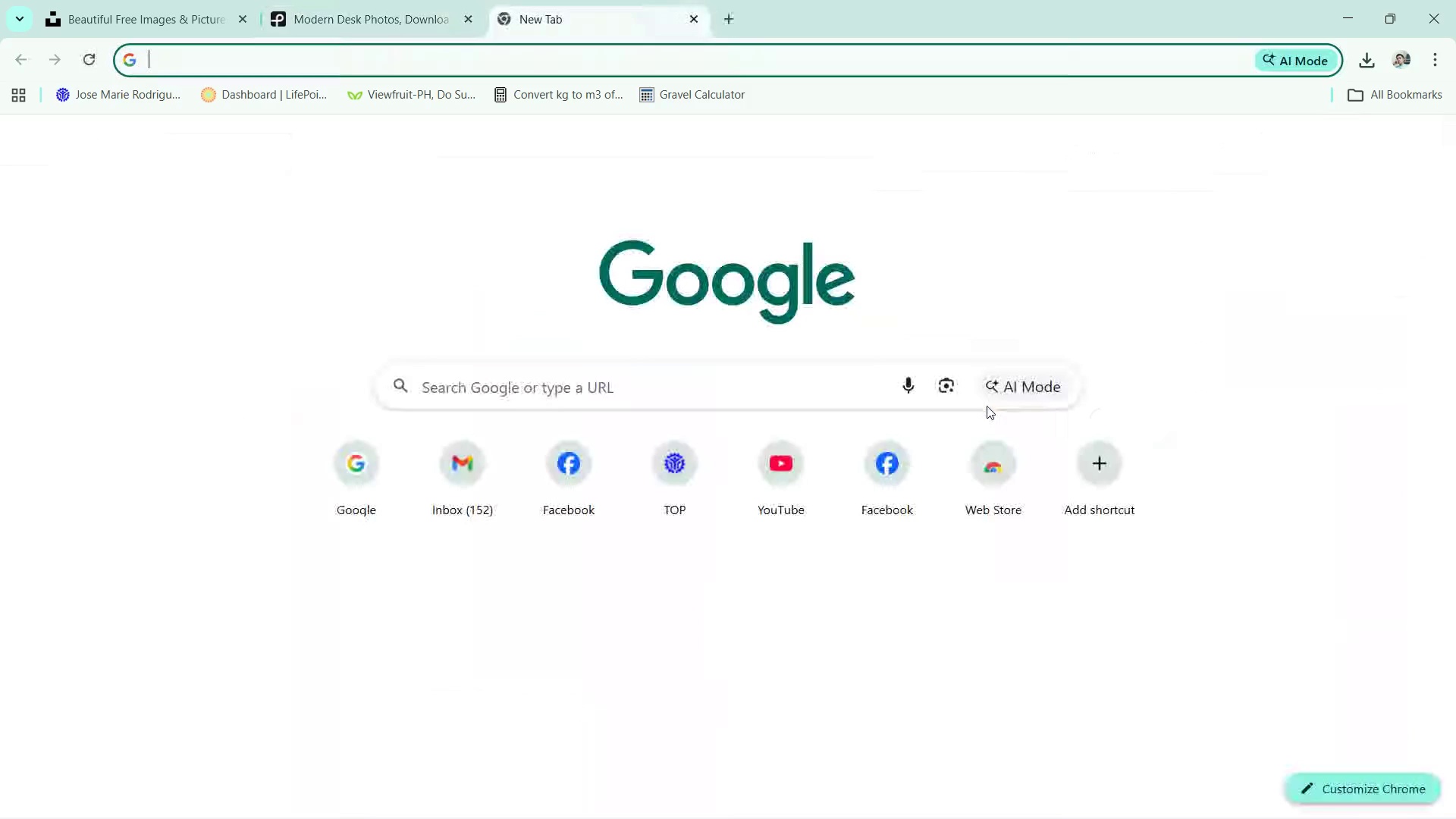 
type(go)
 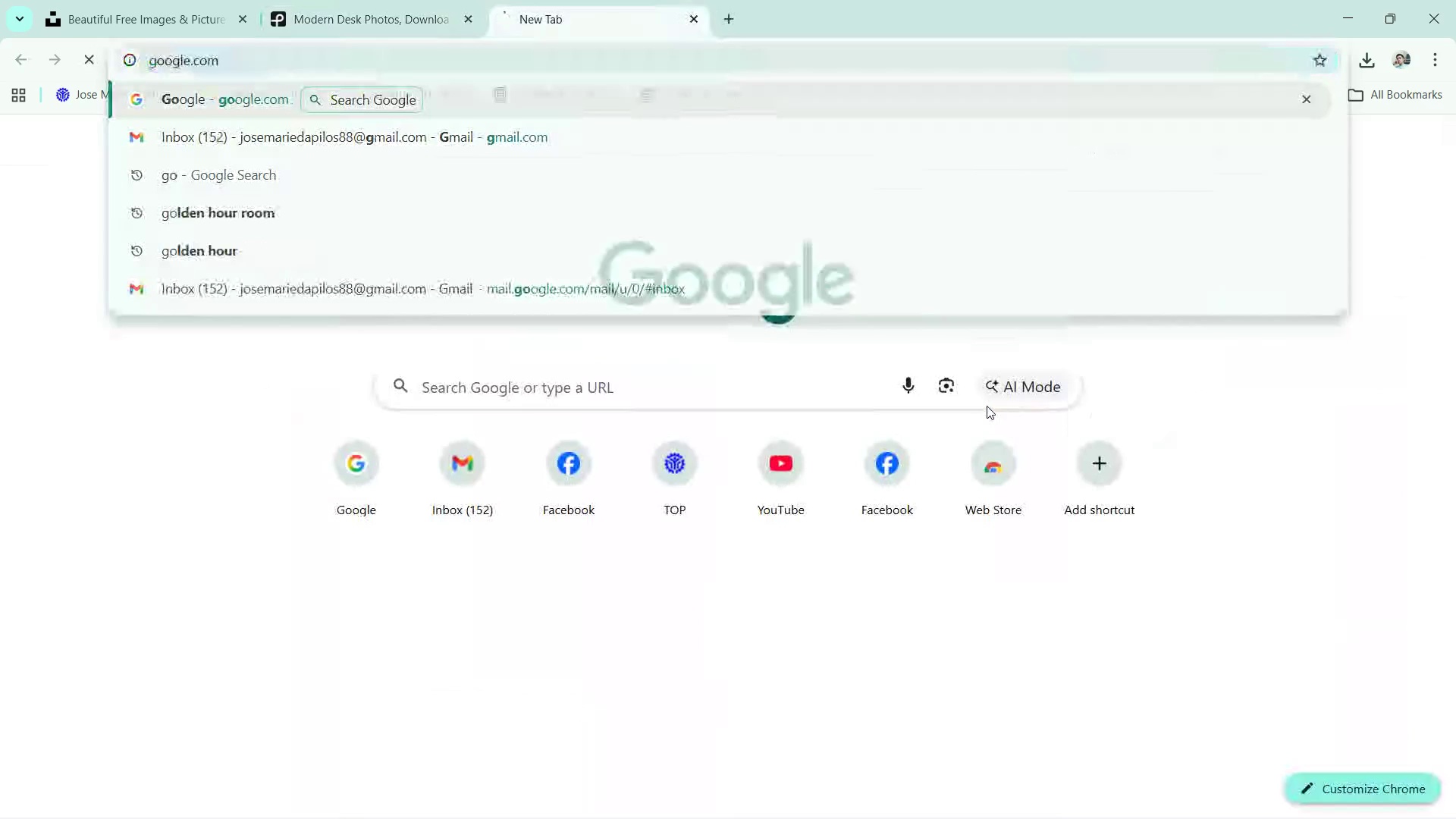 
key(Enter)
 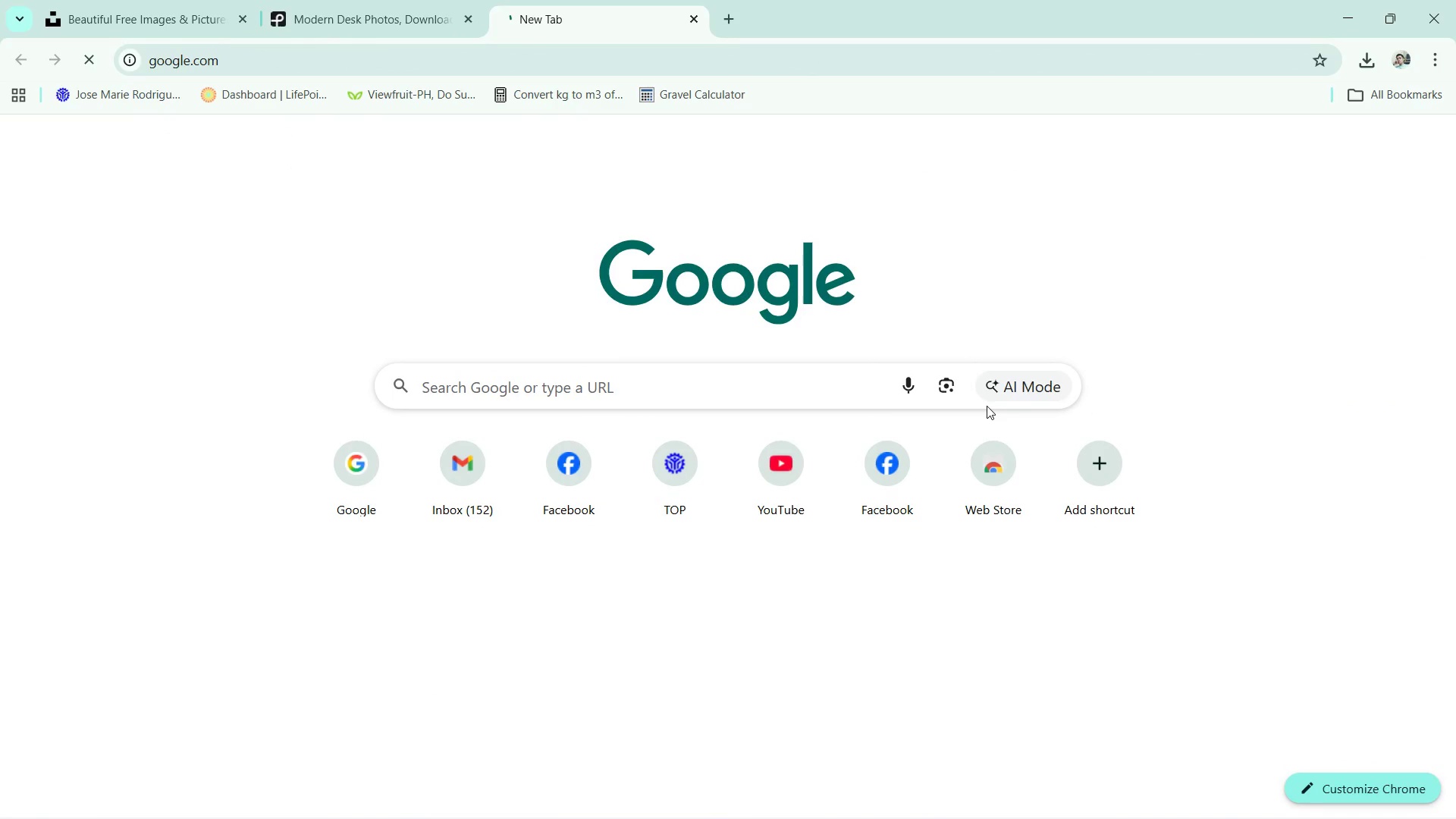 
wait(6.81)
 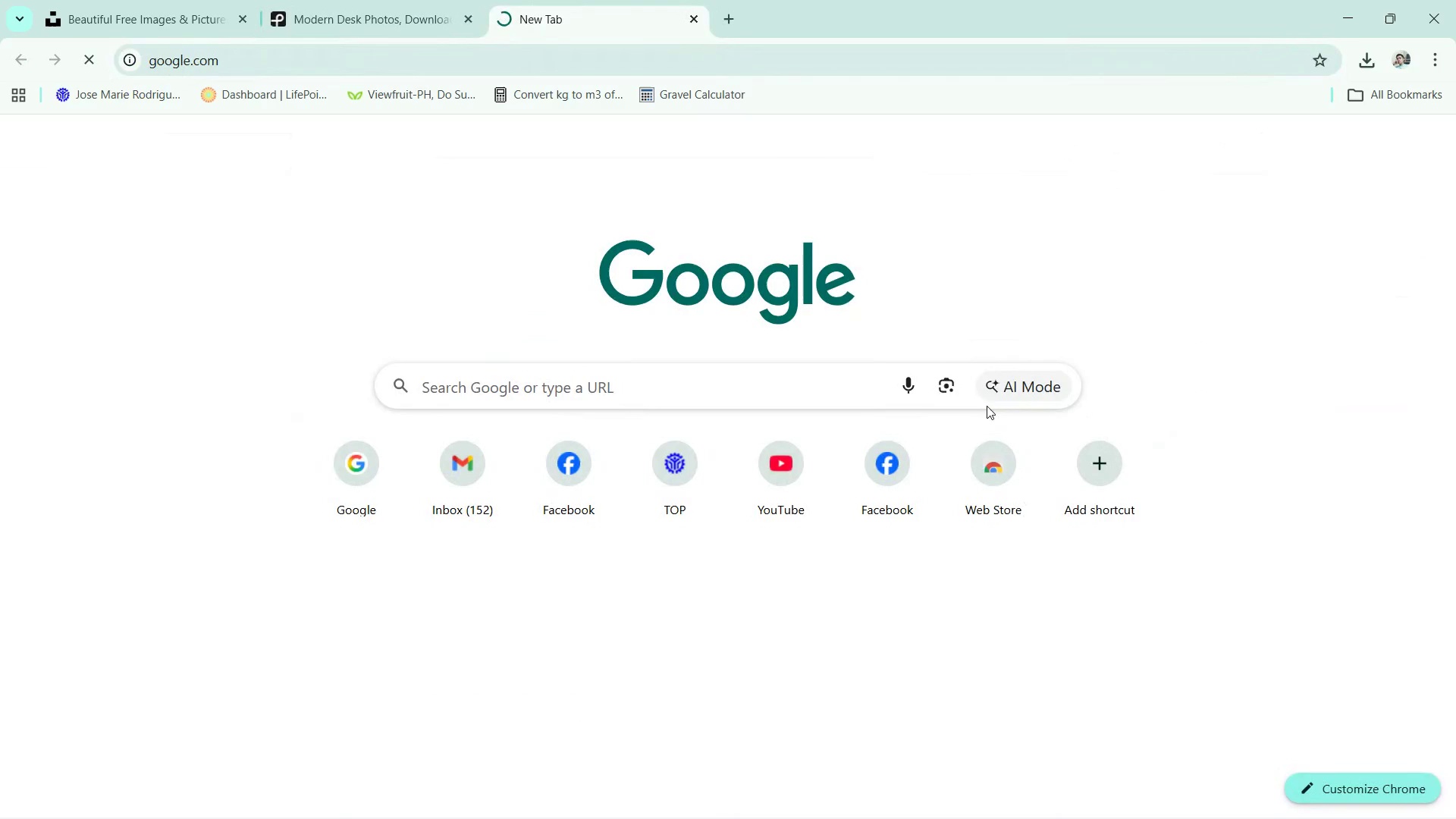 
type(freepick)
key(Backspace)
key(Backspace)
type(k)
 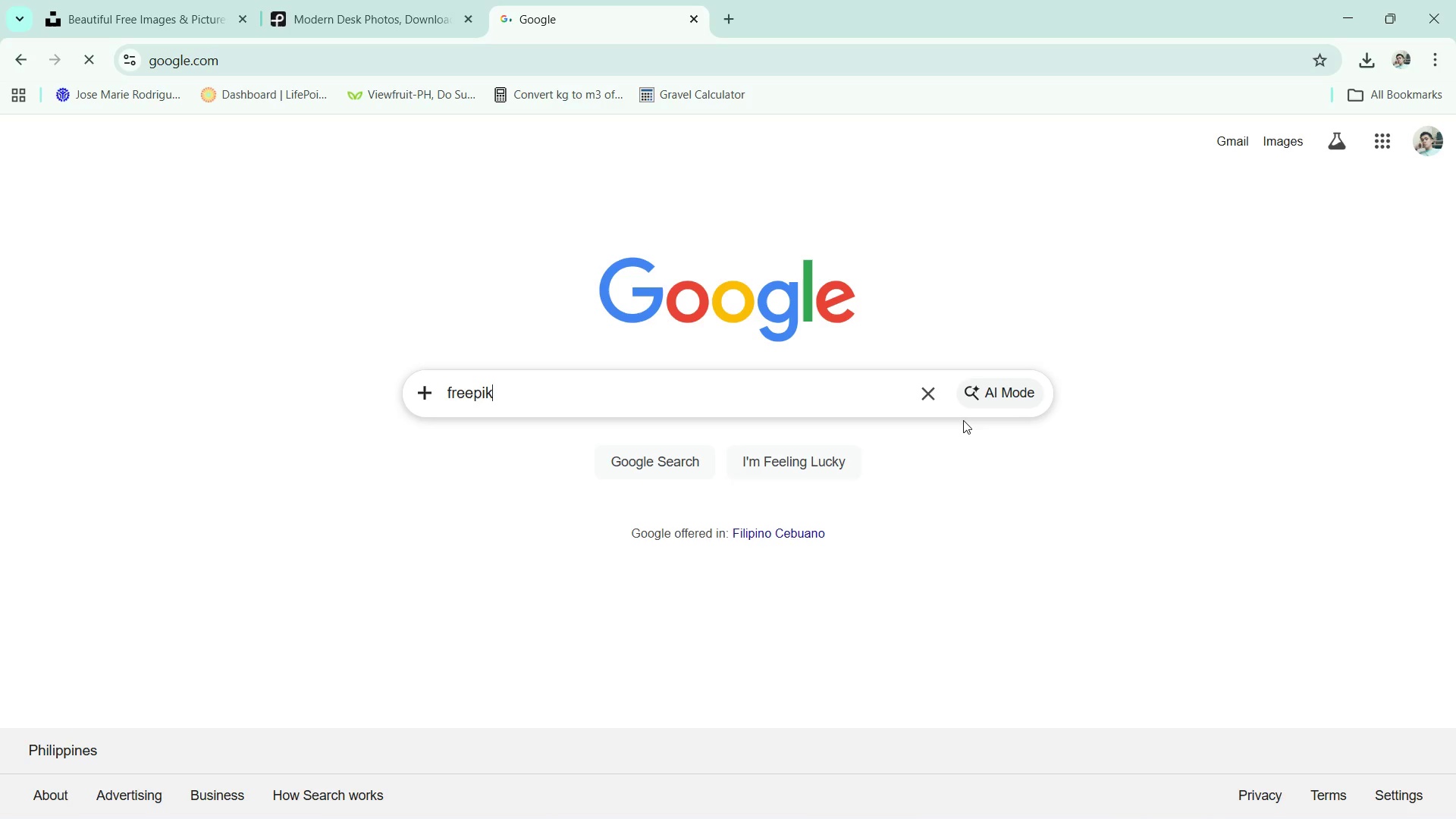 
key(Enter)
 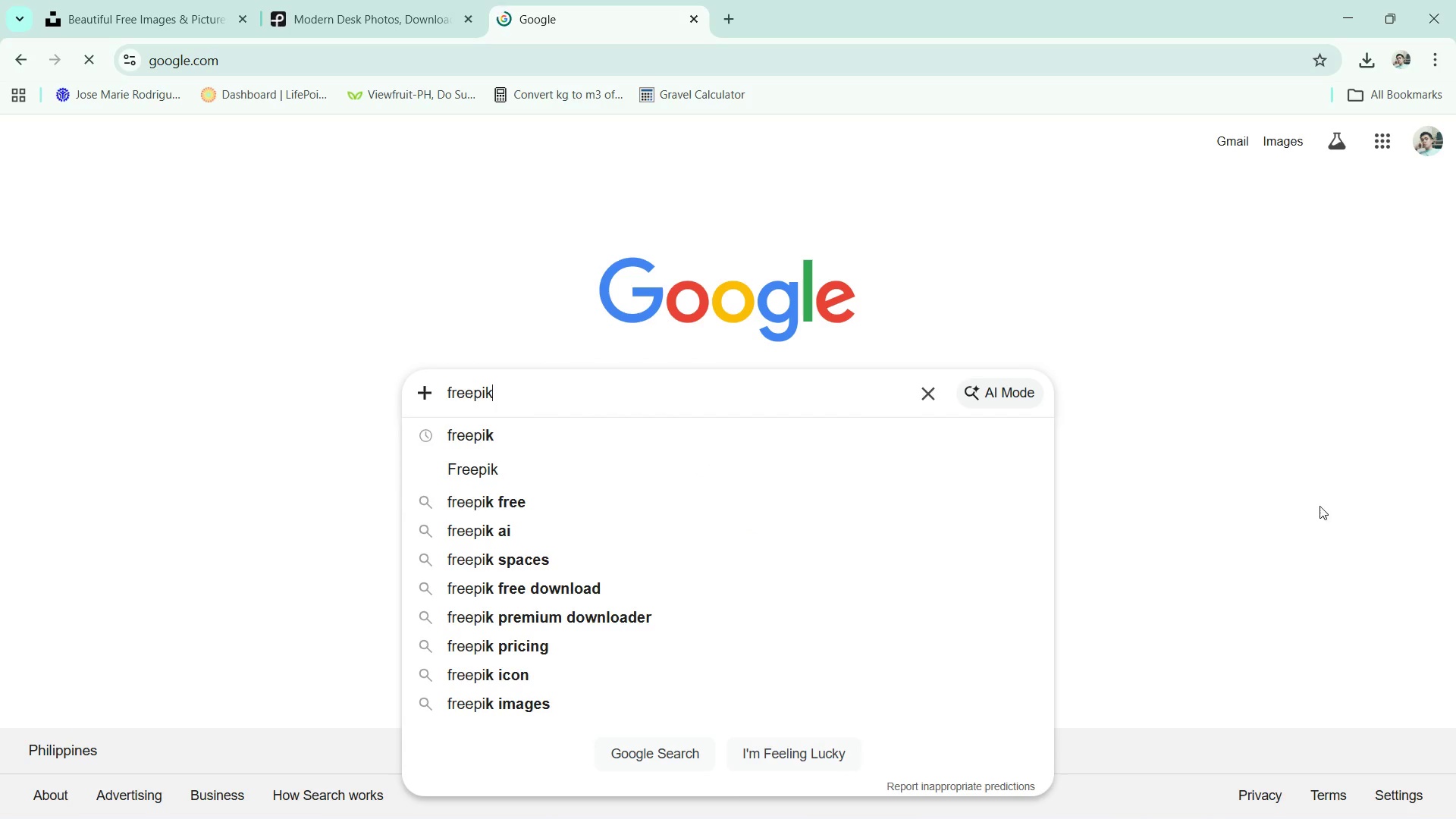 
left_click([664, 434])
 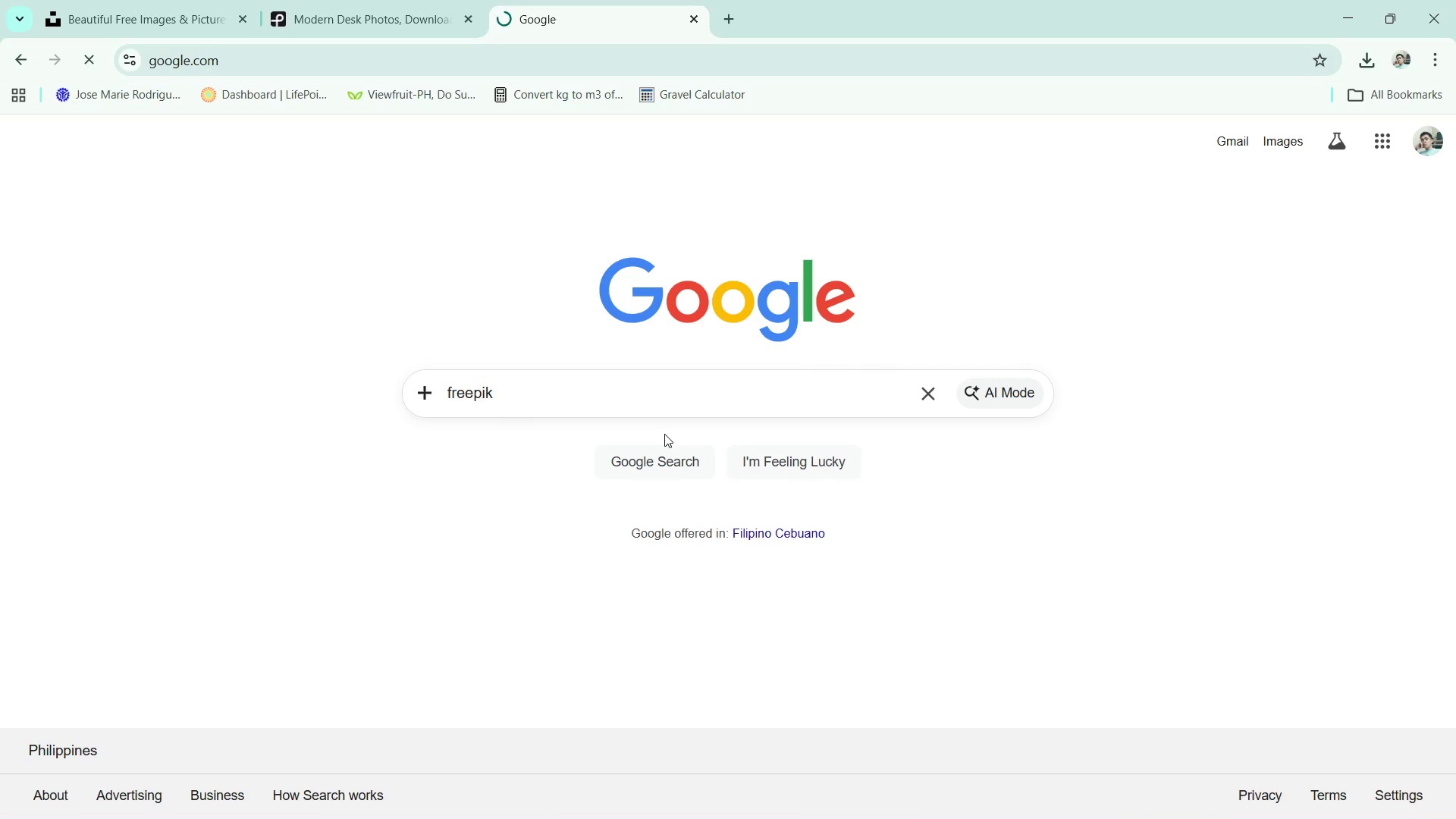 
wait(7.44)
 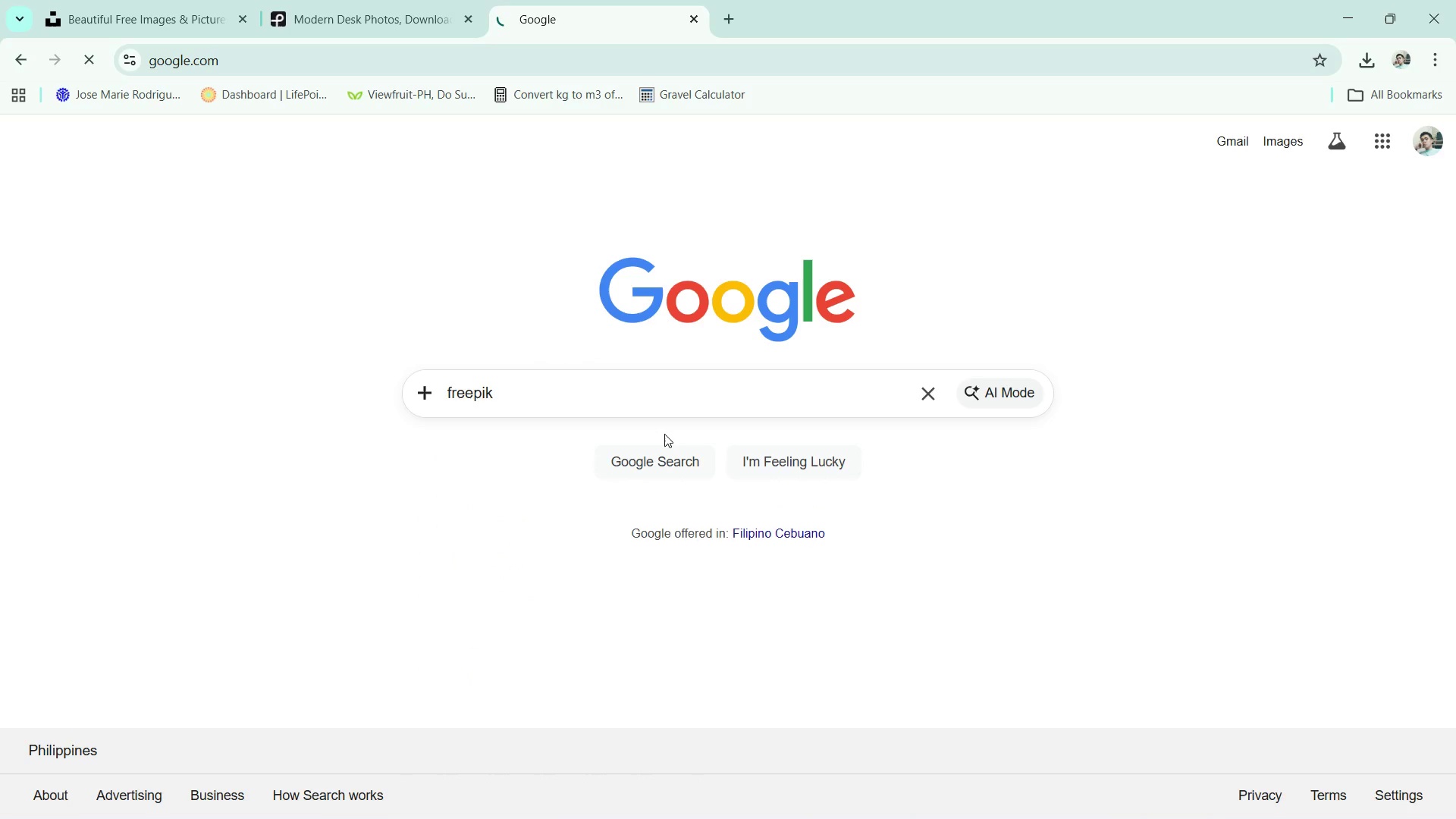 
left_click([460, 14])
 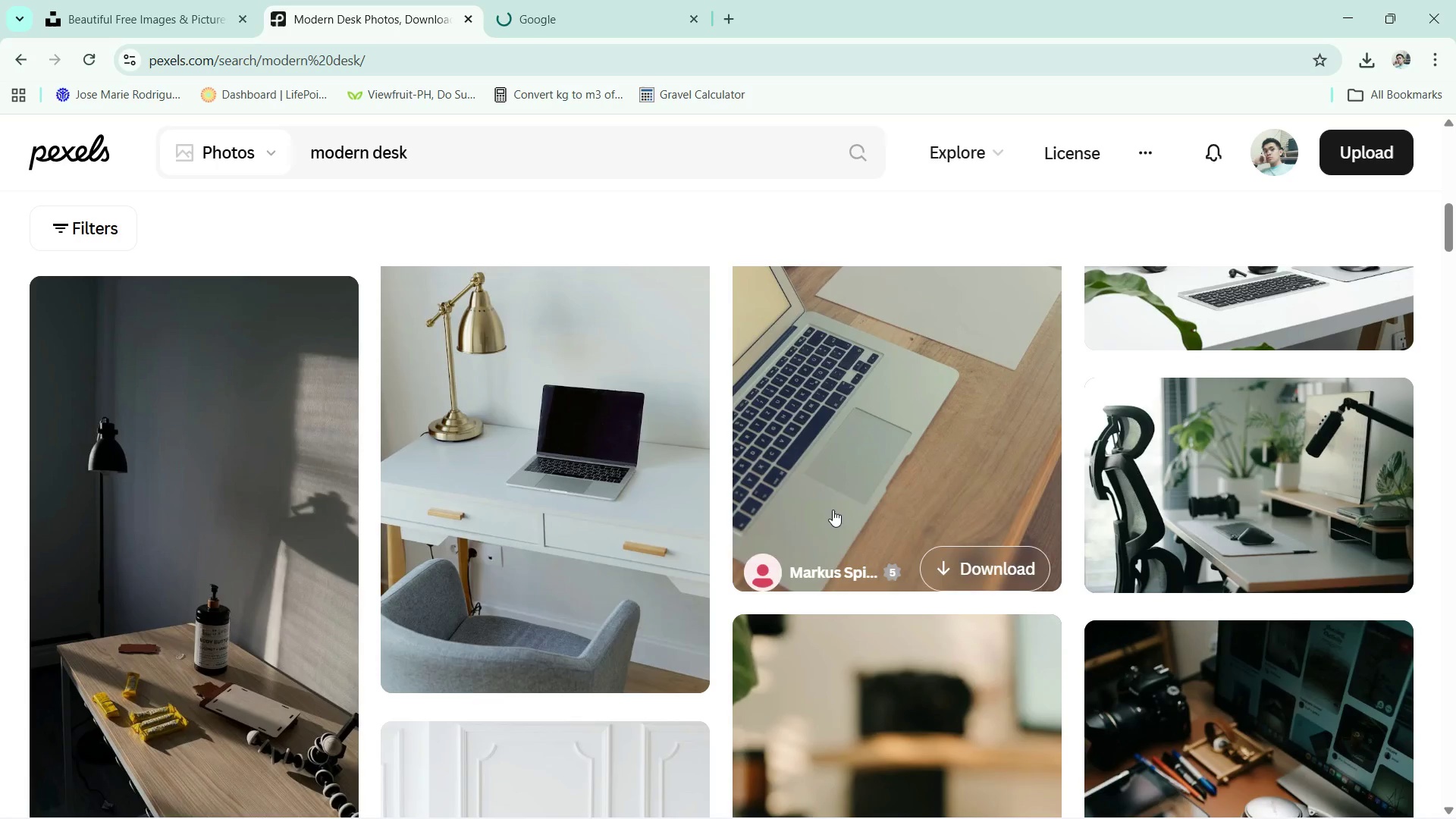 
scroll: coordinate [1027, 582], scroll_direction: down, amount: 24.0
 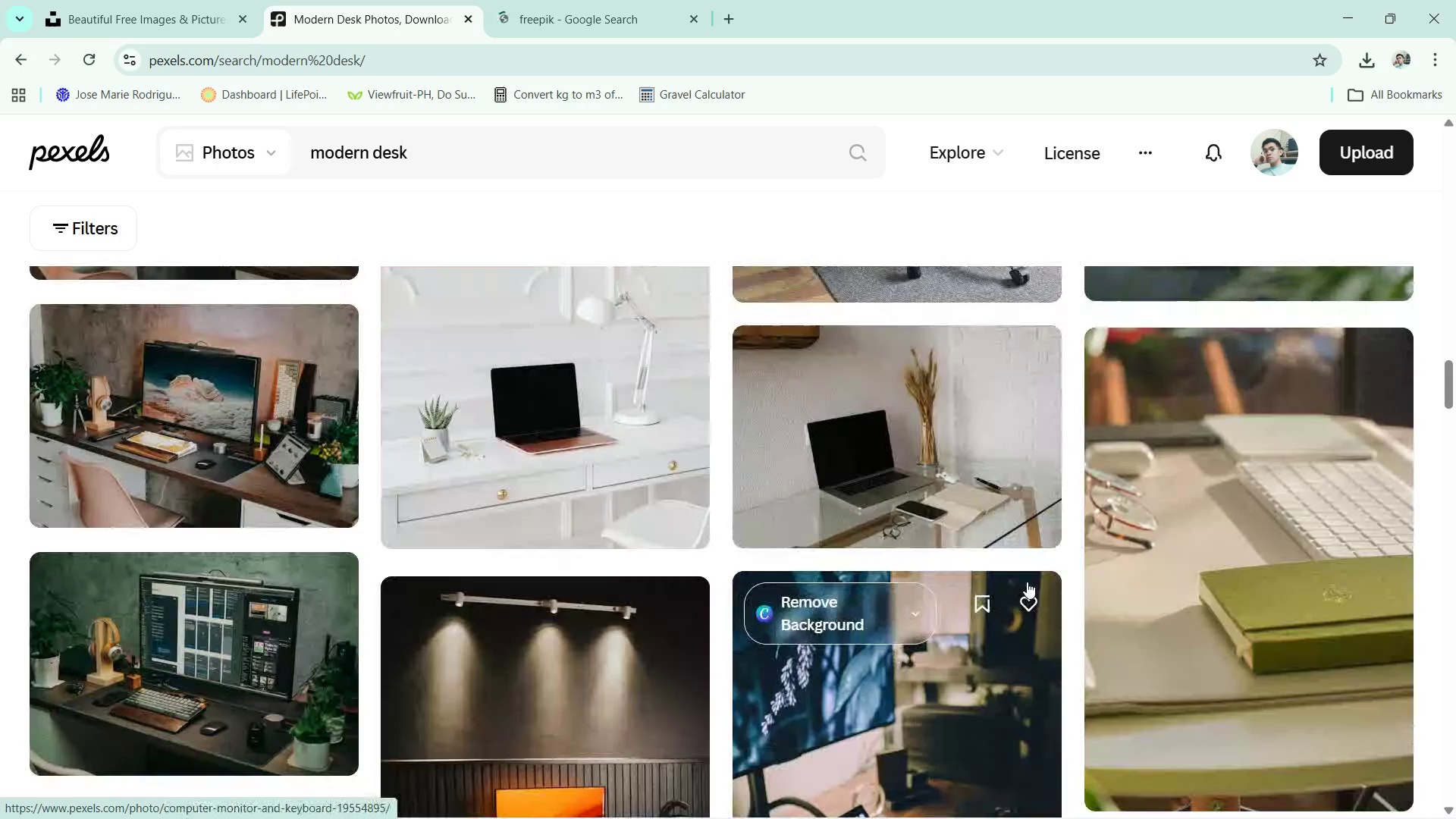 
scroll: coordinate [1027, 582], scroll_direction: up, amount: 11.0
 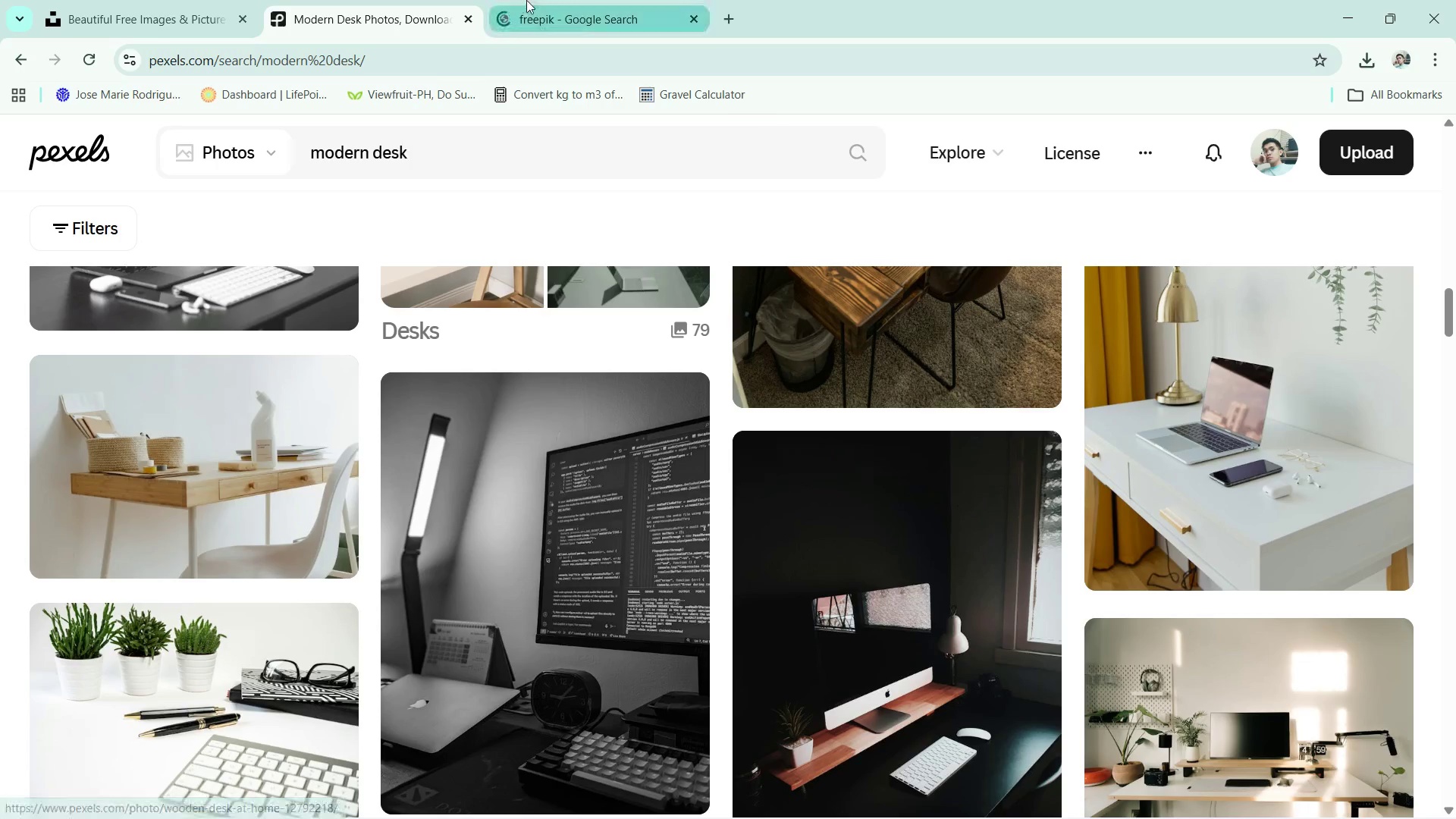 
left_click([578, 0])
 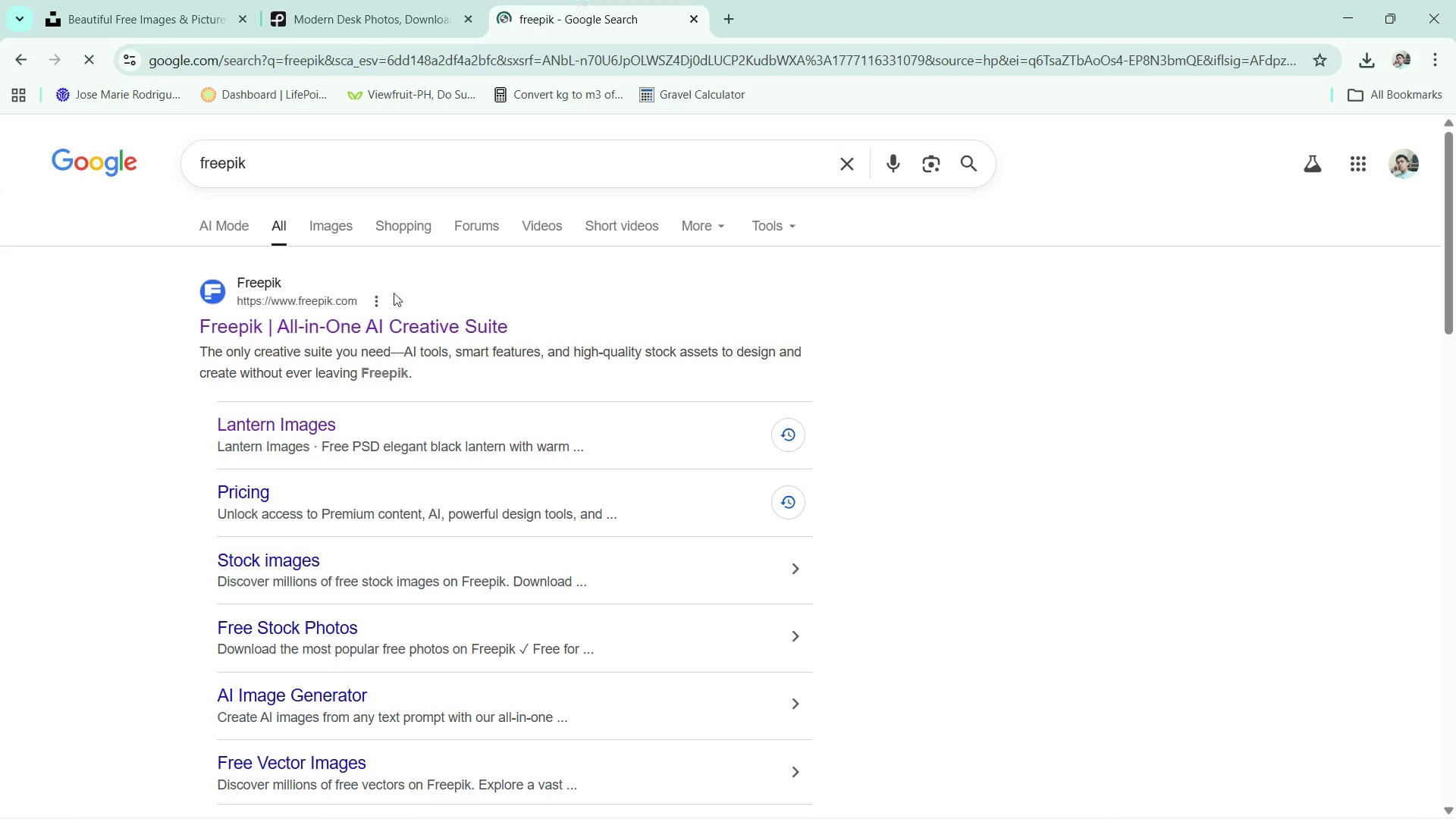 
left_click([381, 315])
 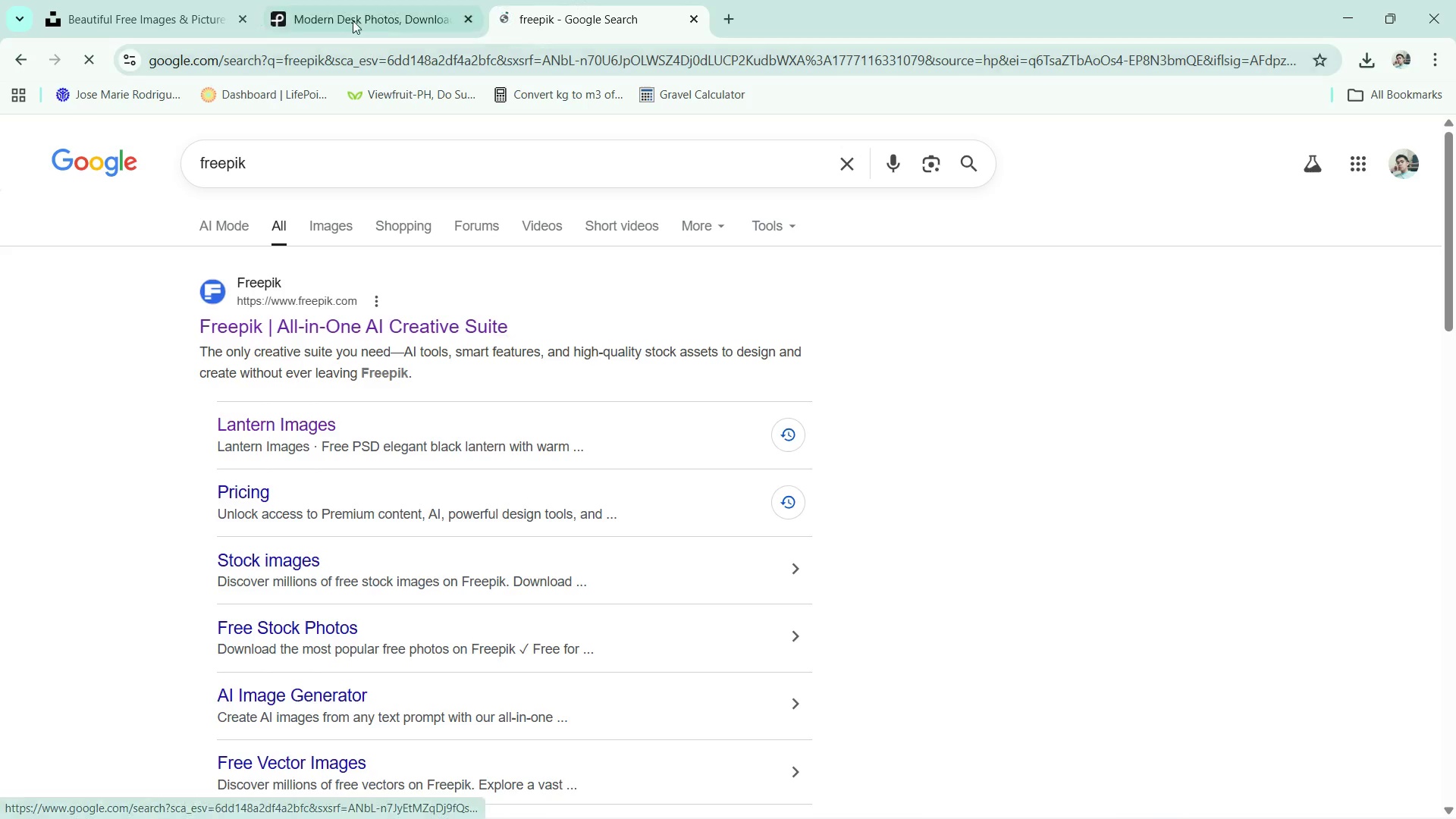 
left_click([353, 12])
 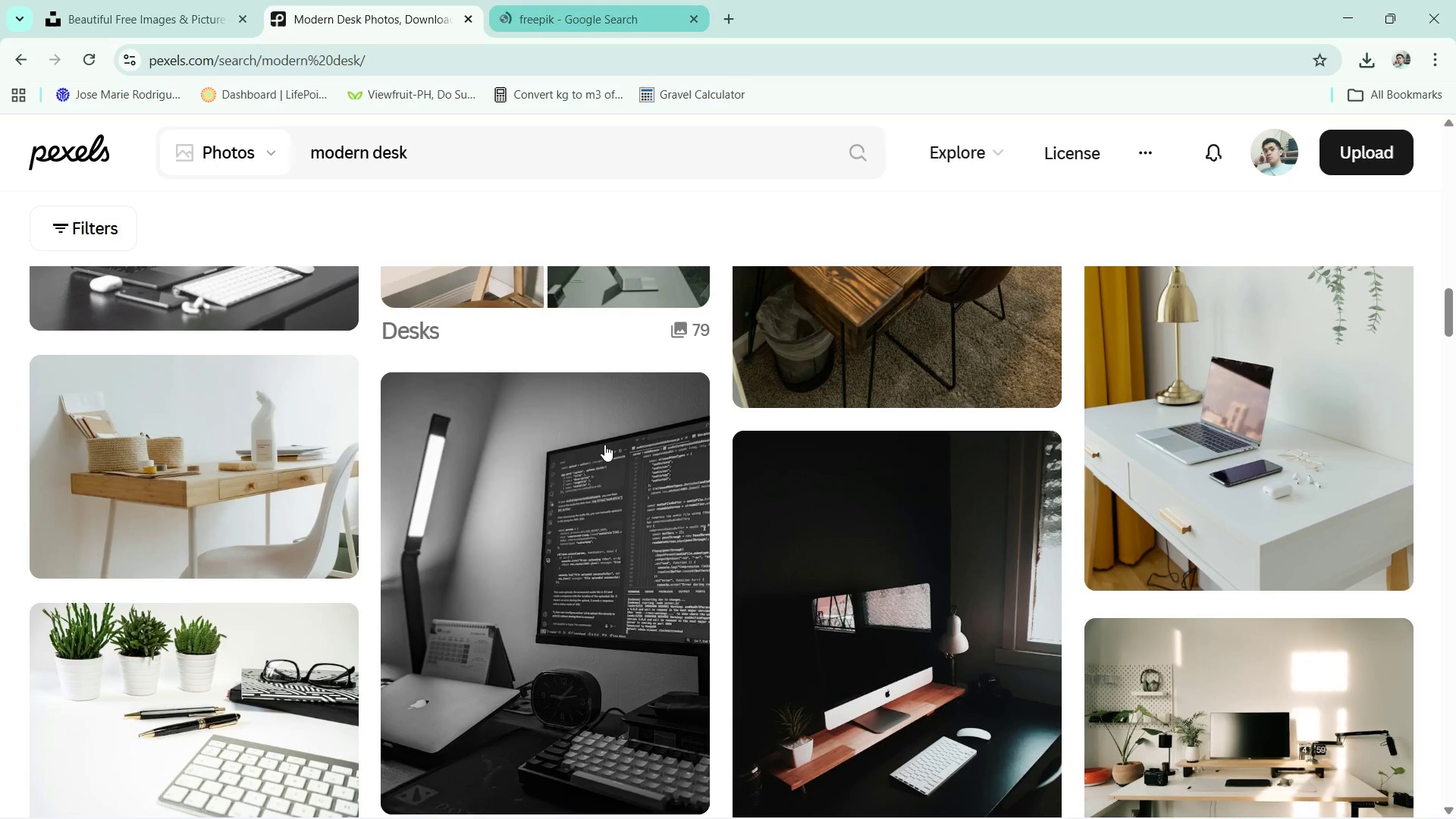 
scroll: coordinate [627, 479], scroll_direction: up, amount: 1.0
 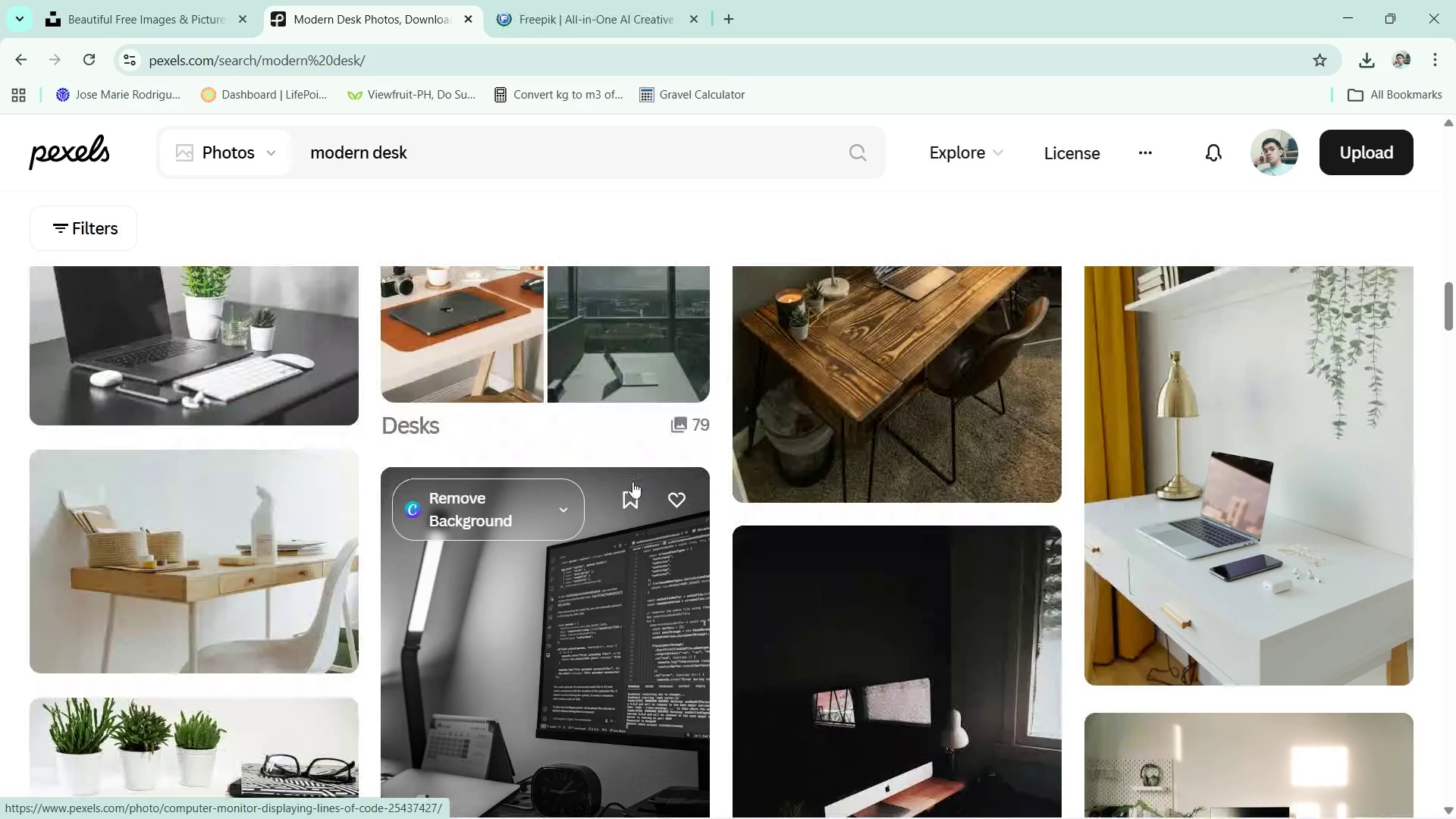 
scroll: coordinate [658, 500], scroll_direction: down, amount: 16.0
 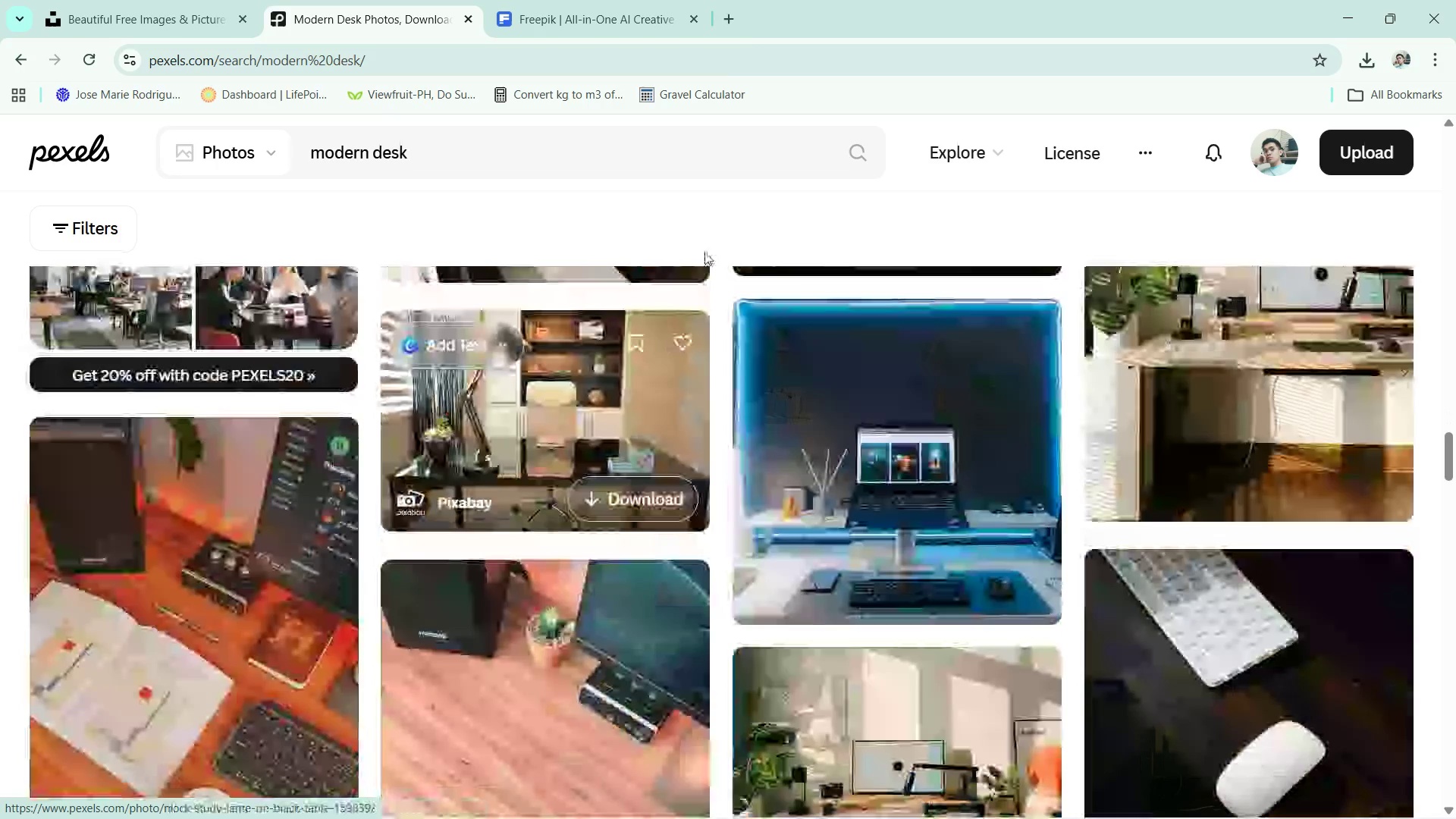 
left_click([638, 20])
 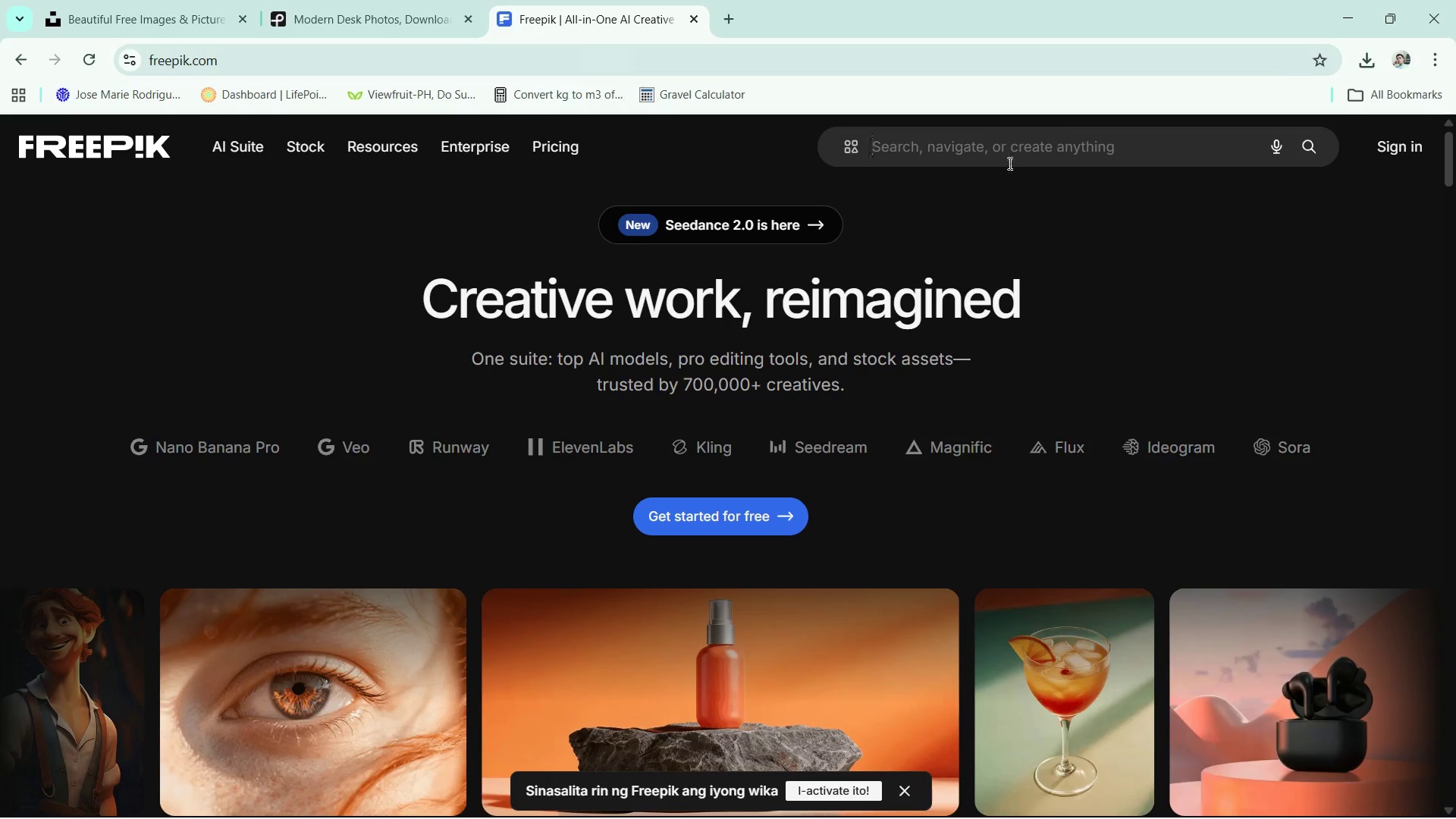 
left_click([1009, 148])
 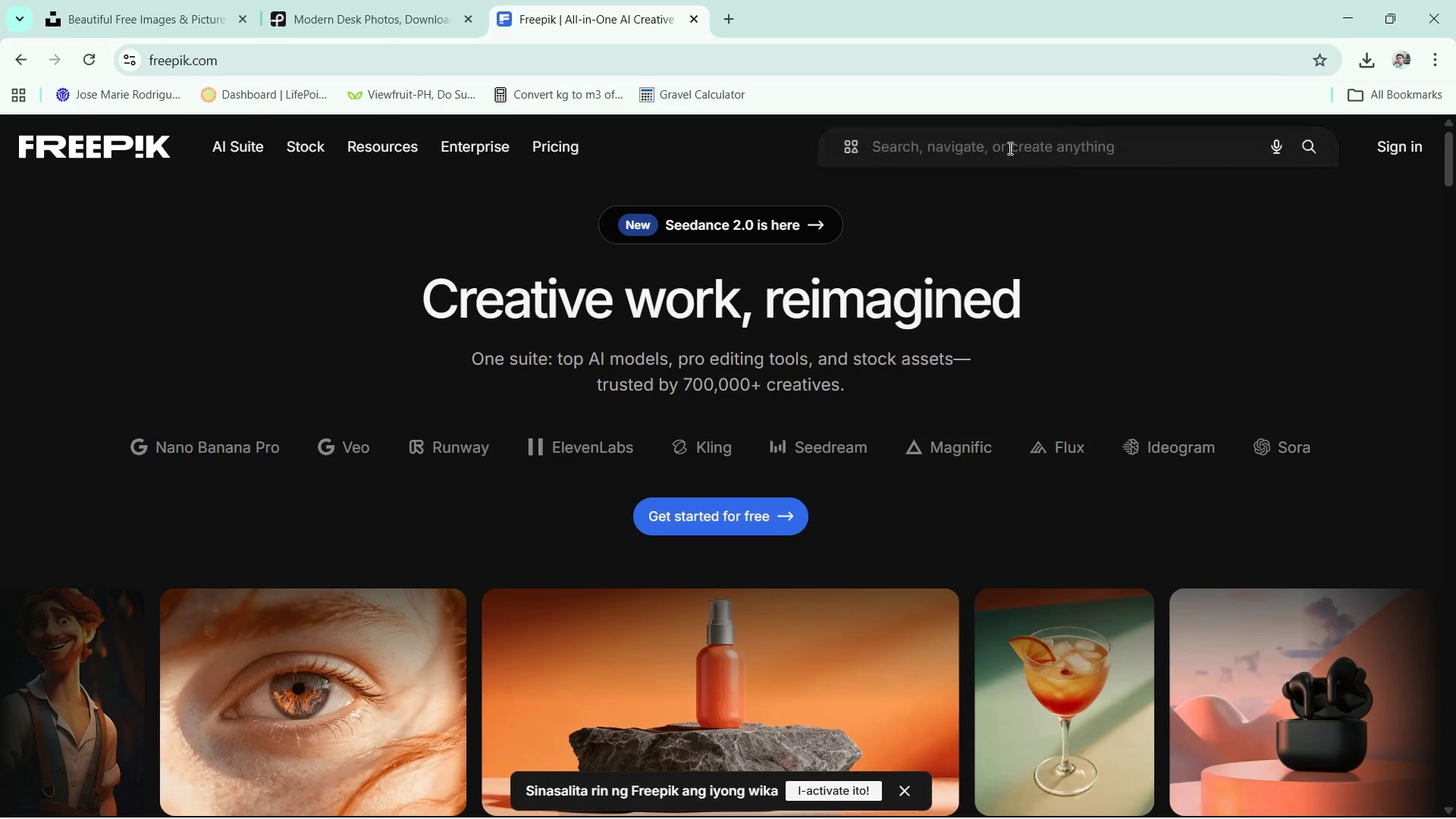 
type(modern desk)
 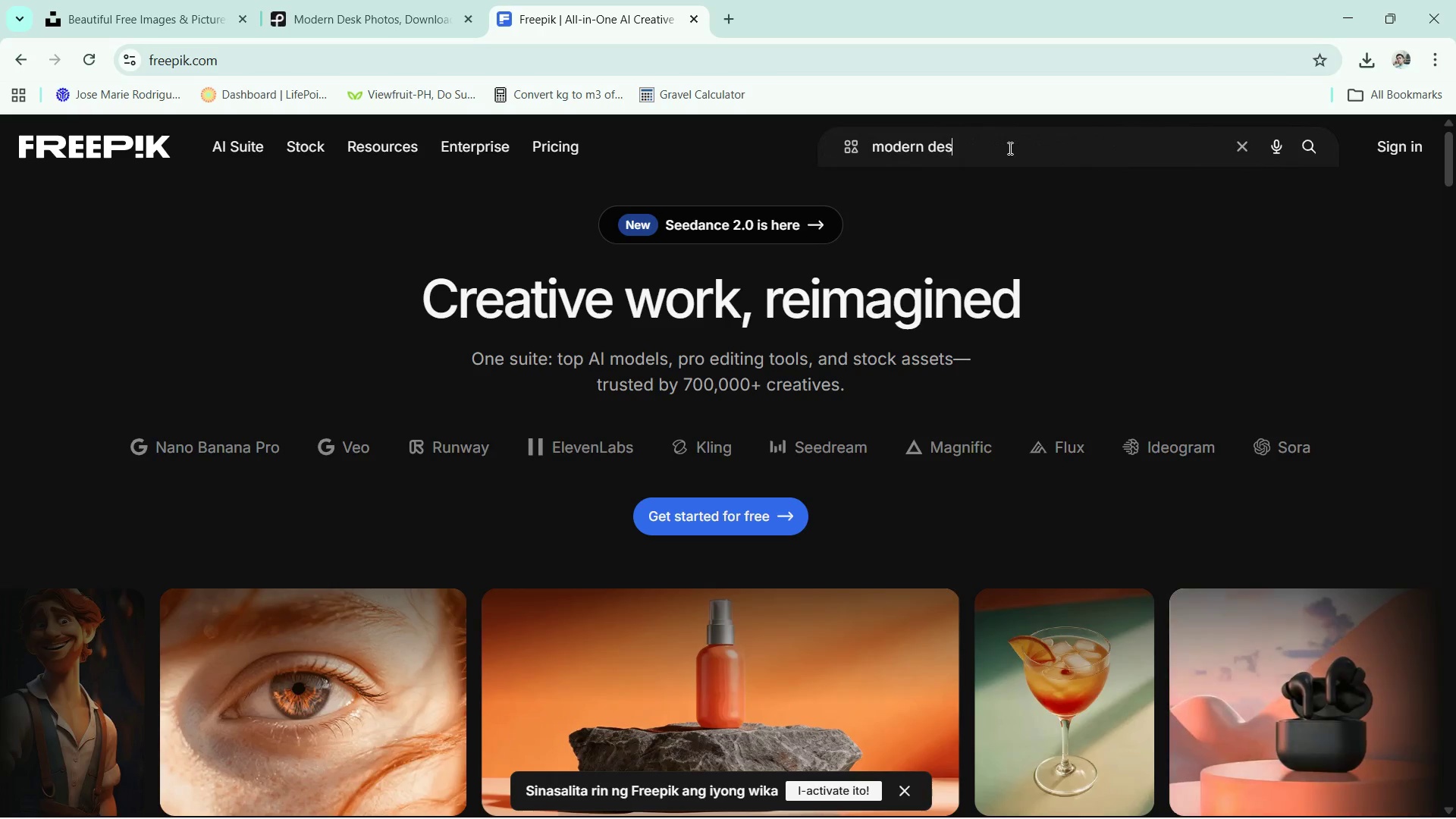 
key(Enter)
 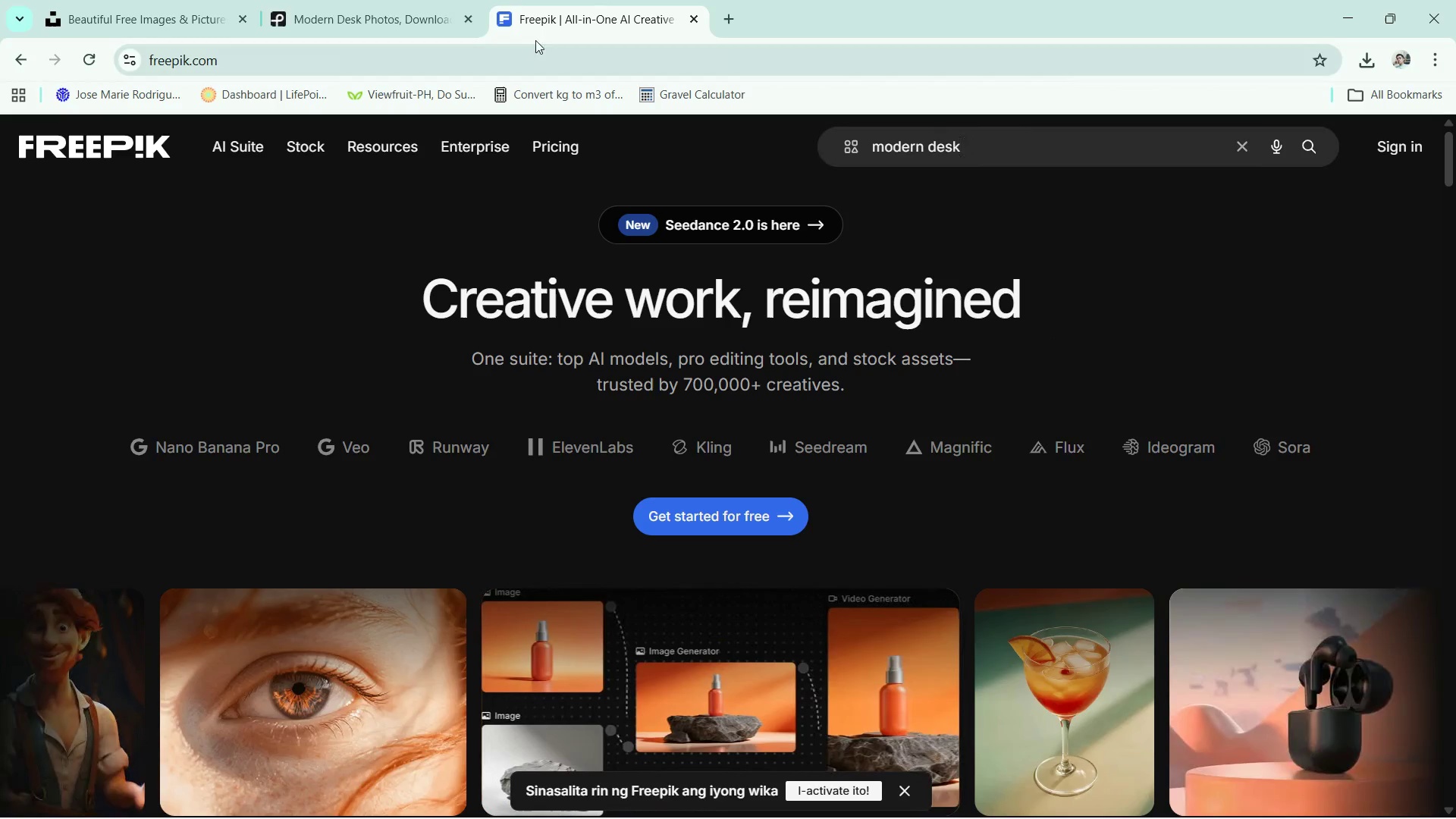 
left_click([413, 8])
 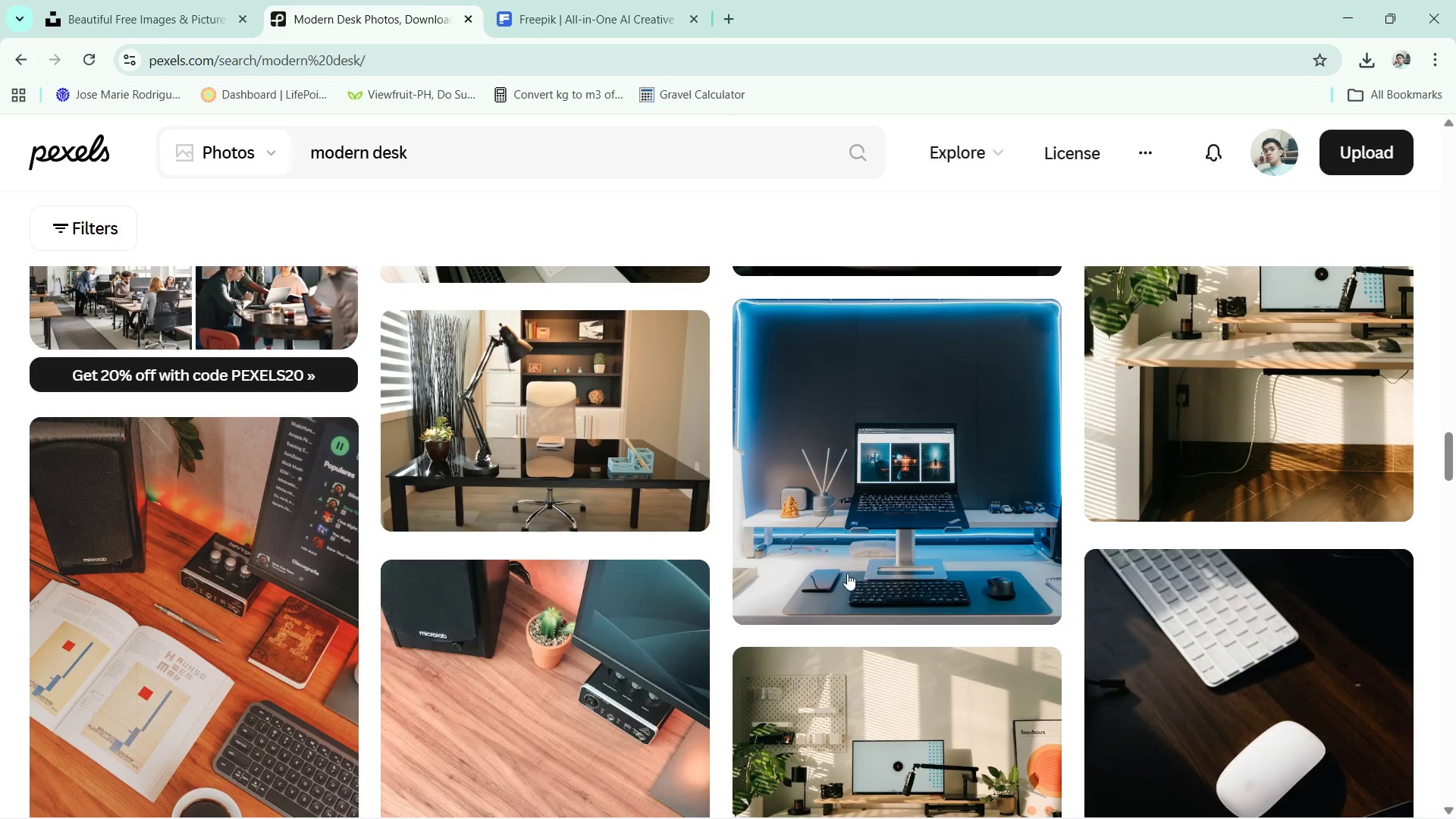 
scroll: coordinate [867, 588], scroll_direction: down, amount: 5.0
 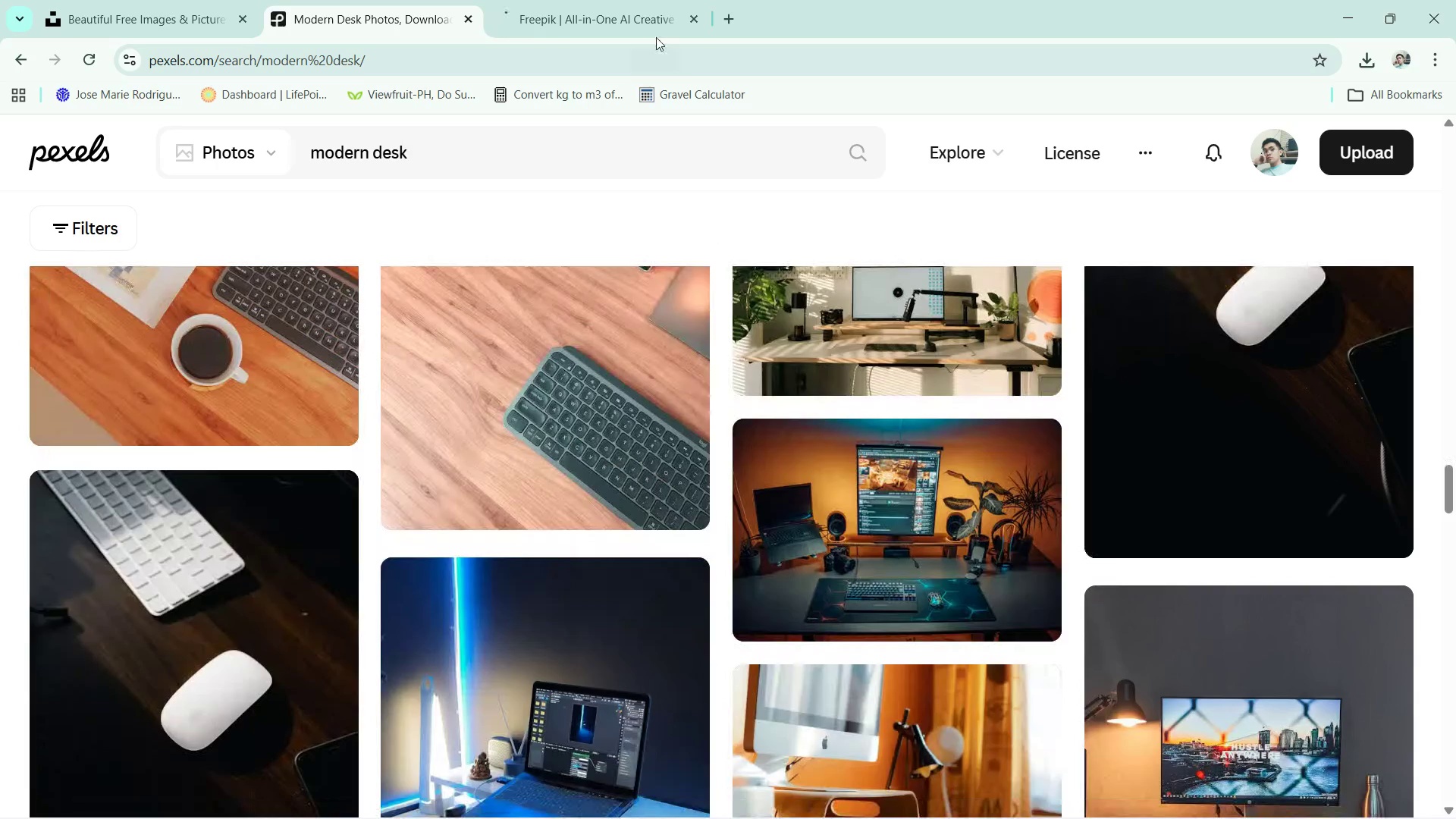 
left_click([595, 0])
 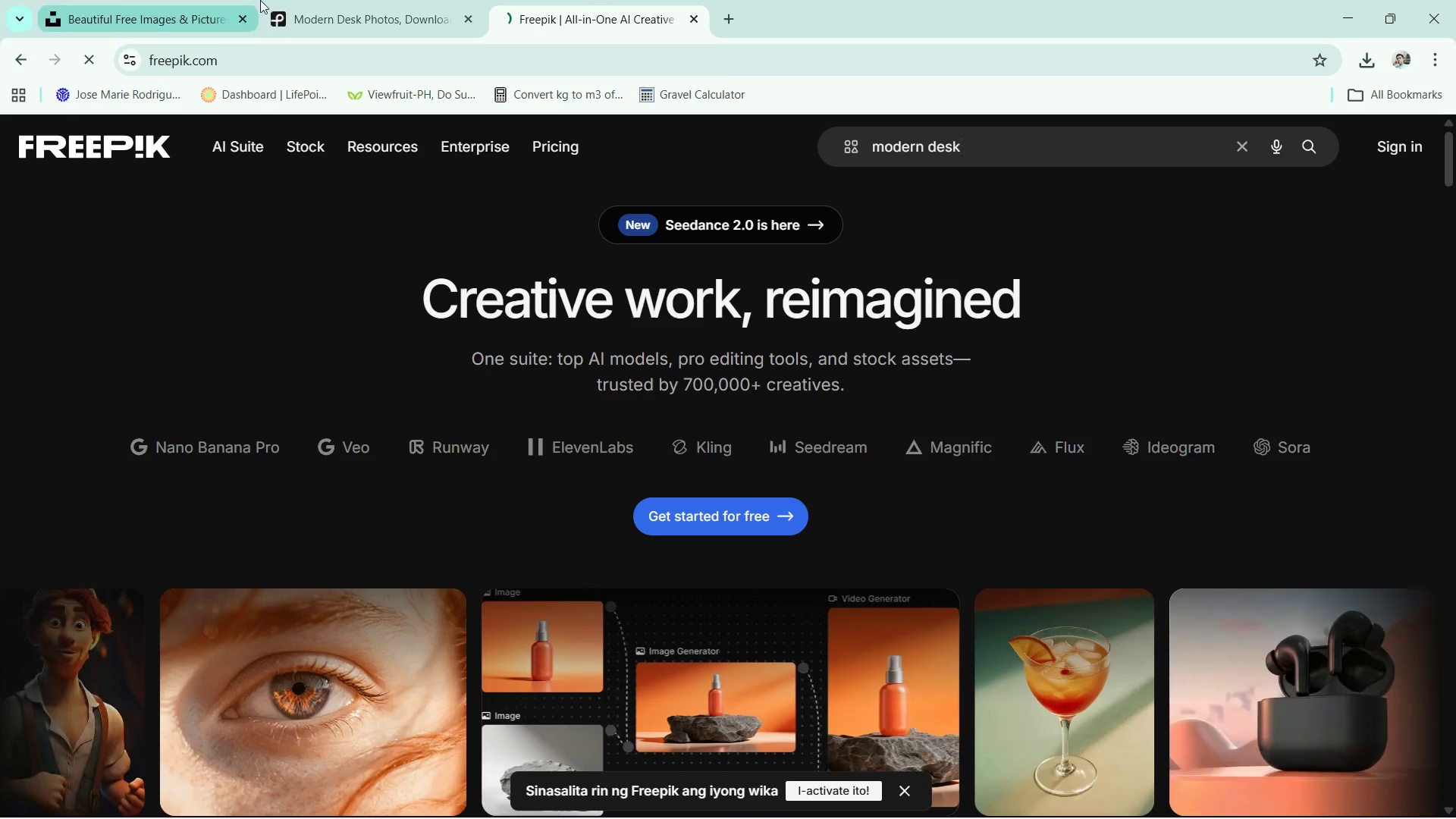 
left_click([337, 0])
 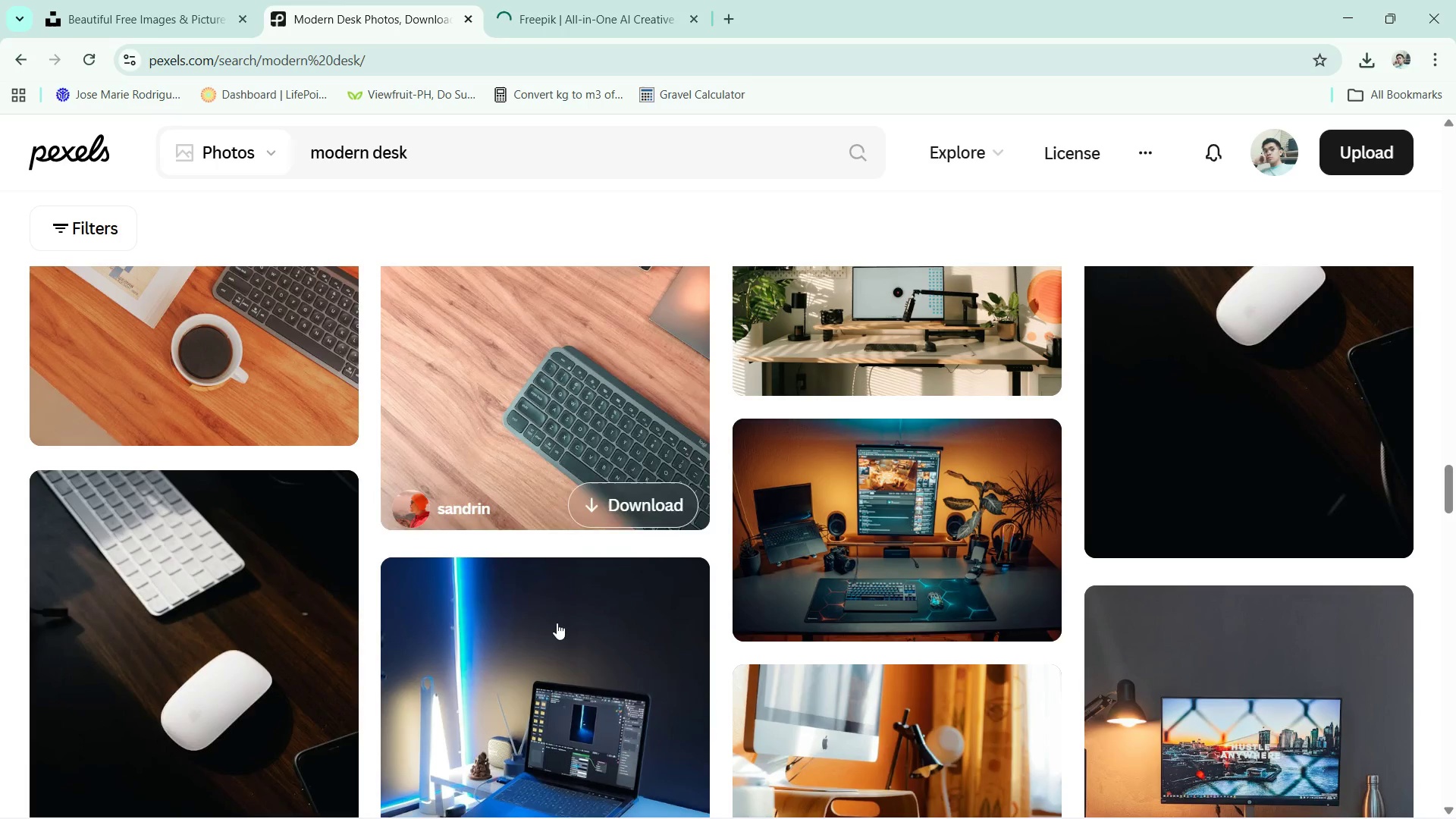 
scroll: coordinate [557, 623], scroll_direction: down, amount: 12.0
 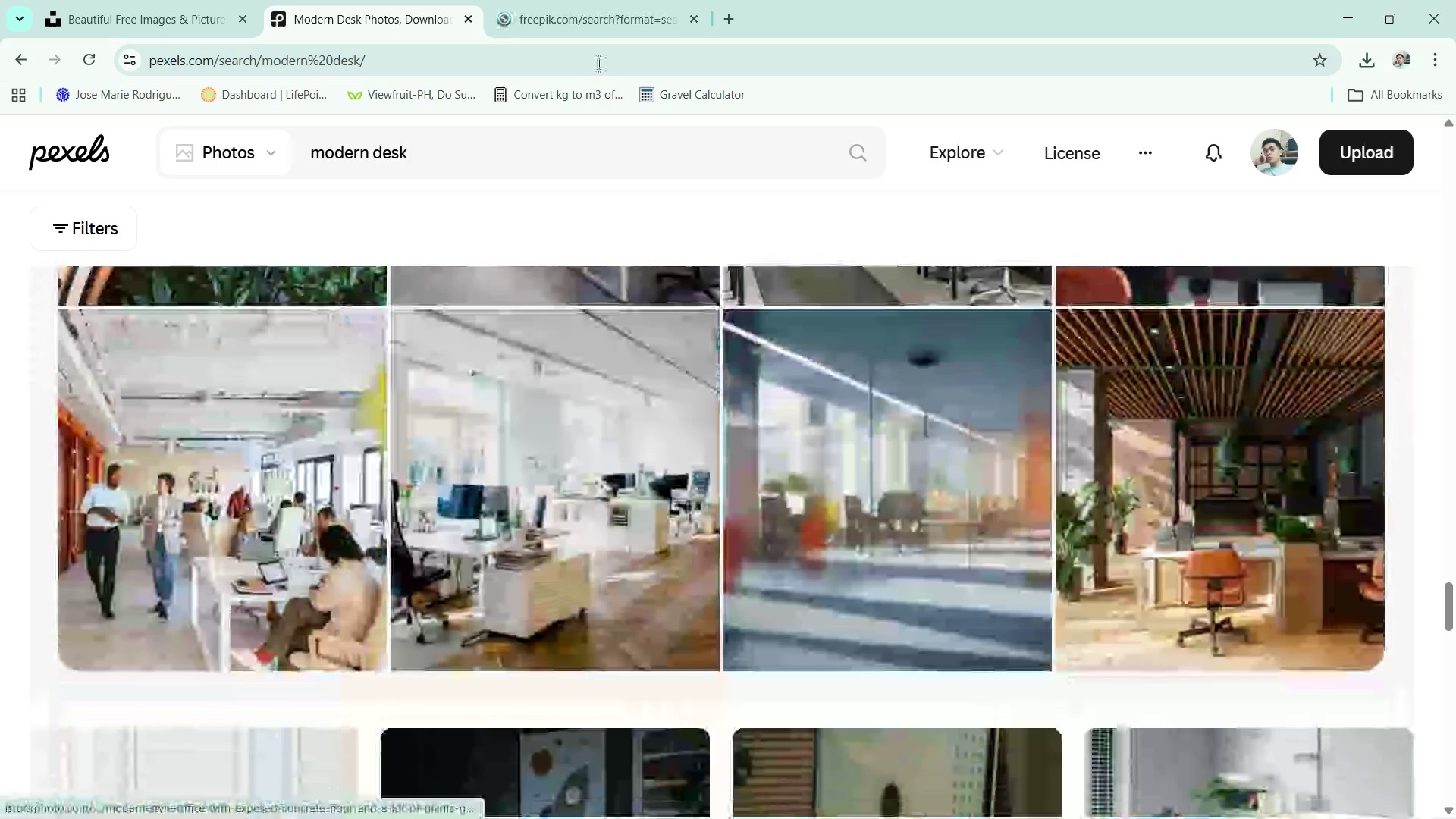 
left_click([589, 0])
 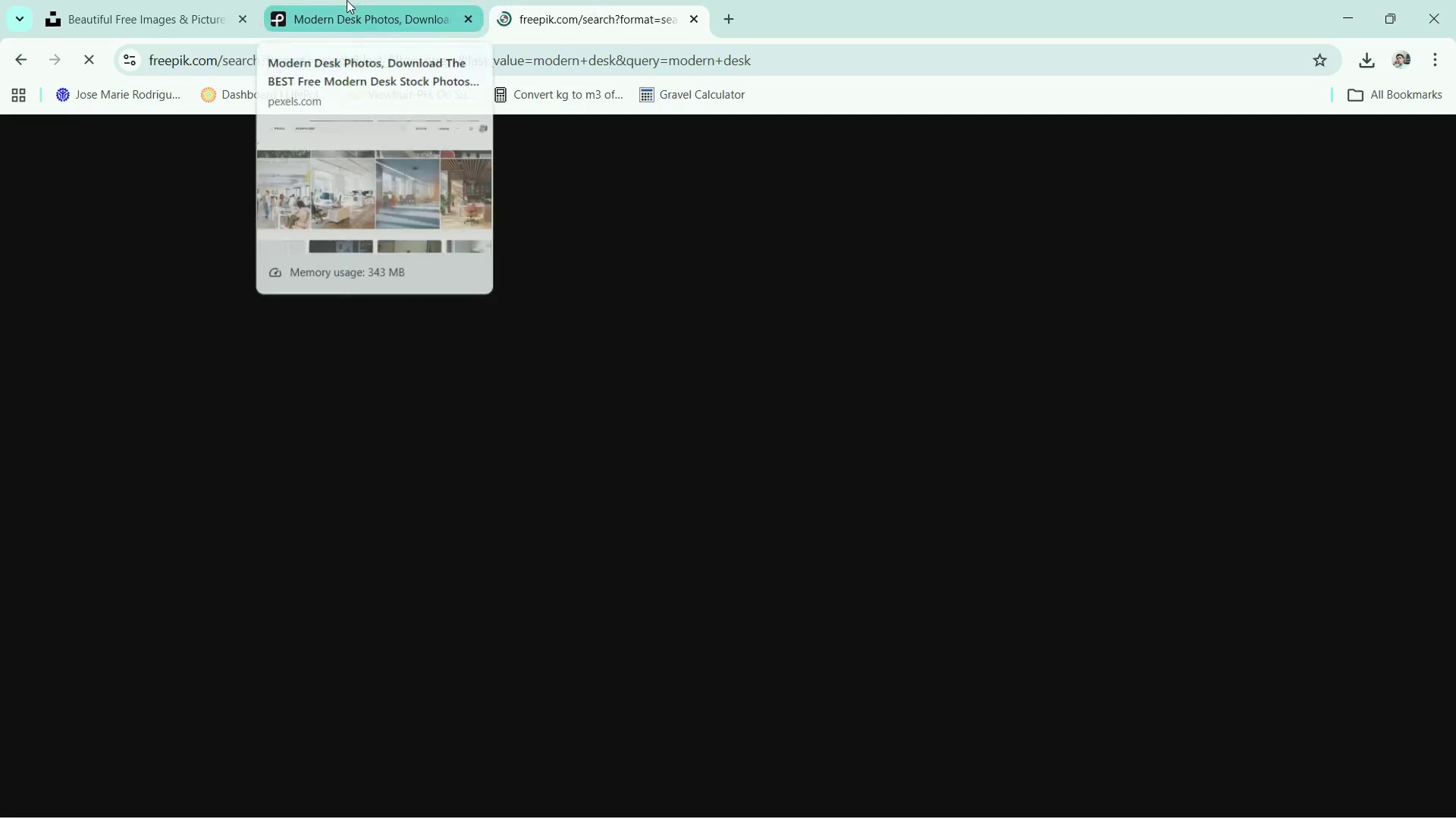 
left_click([347, 0])
 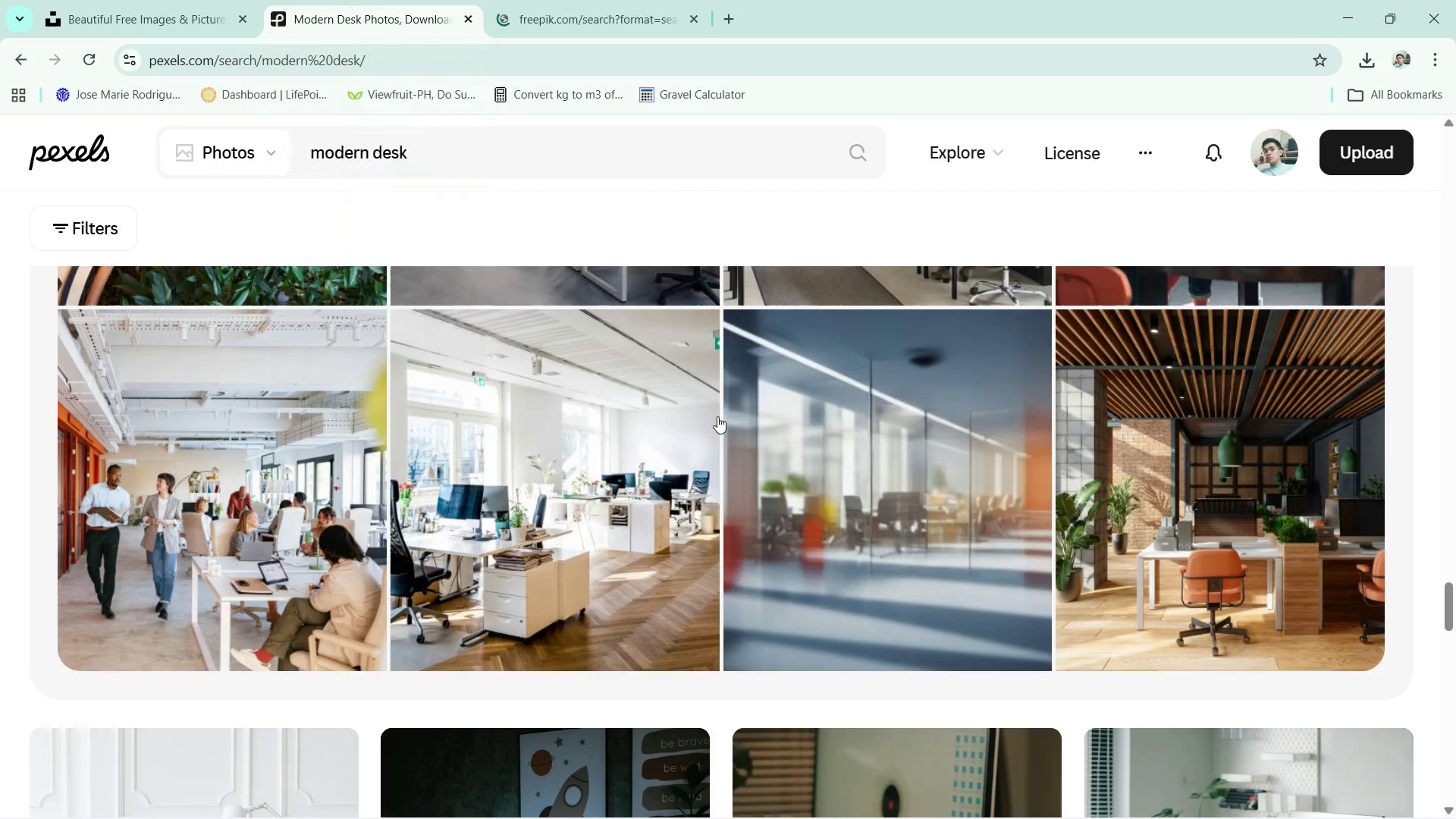 
scroll: coordinate [738, 457], scroll_direction: down, amount: 4.0
 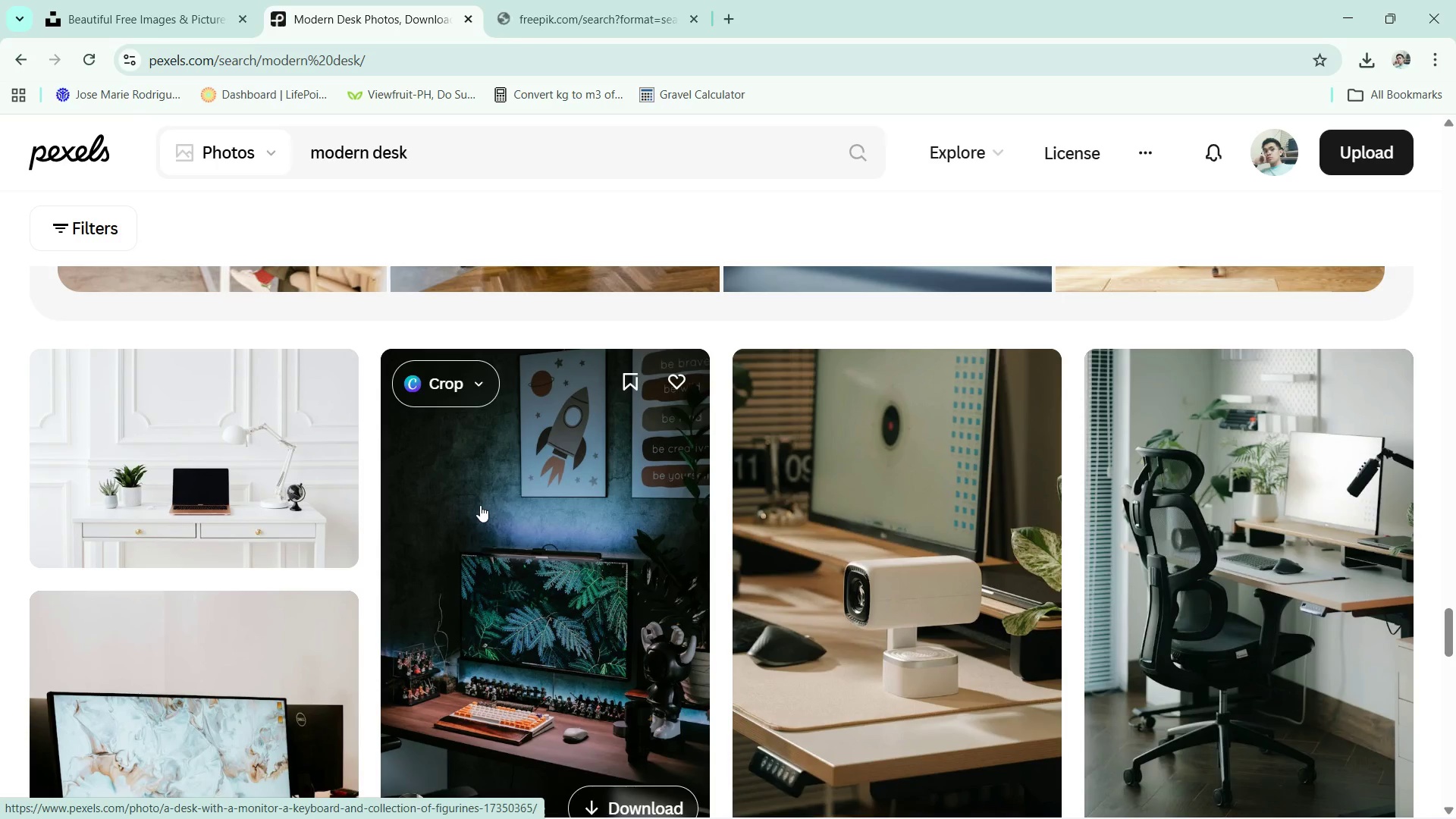 
wait(5.43)
 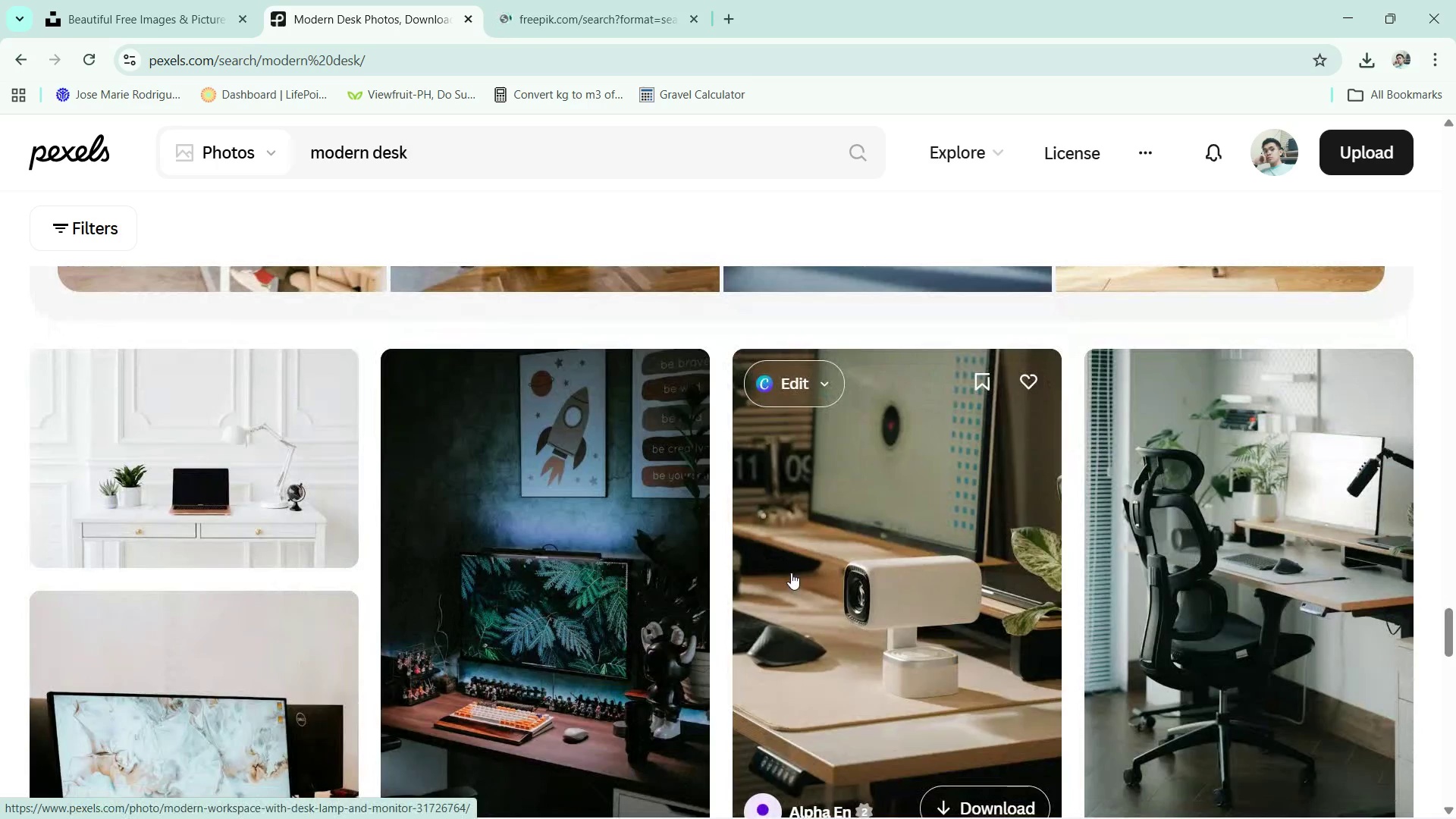 
left_click([648, 0])
 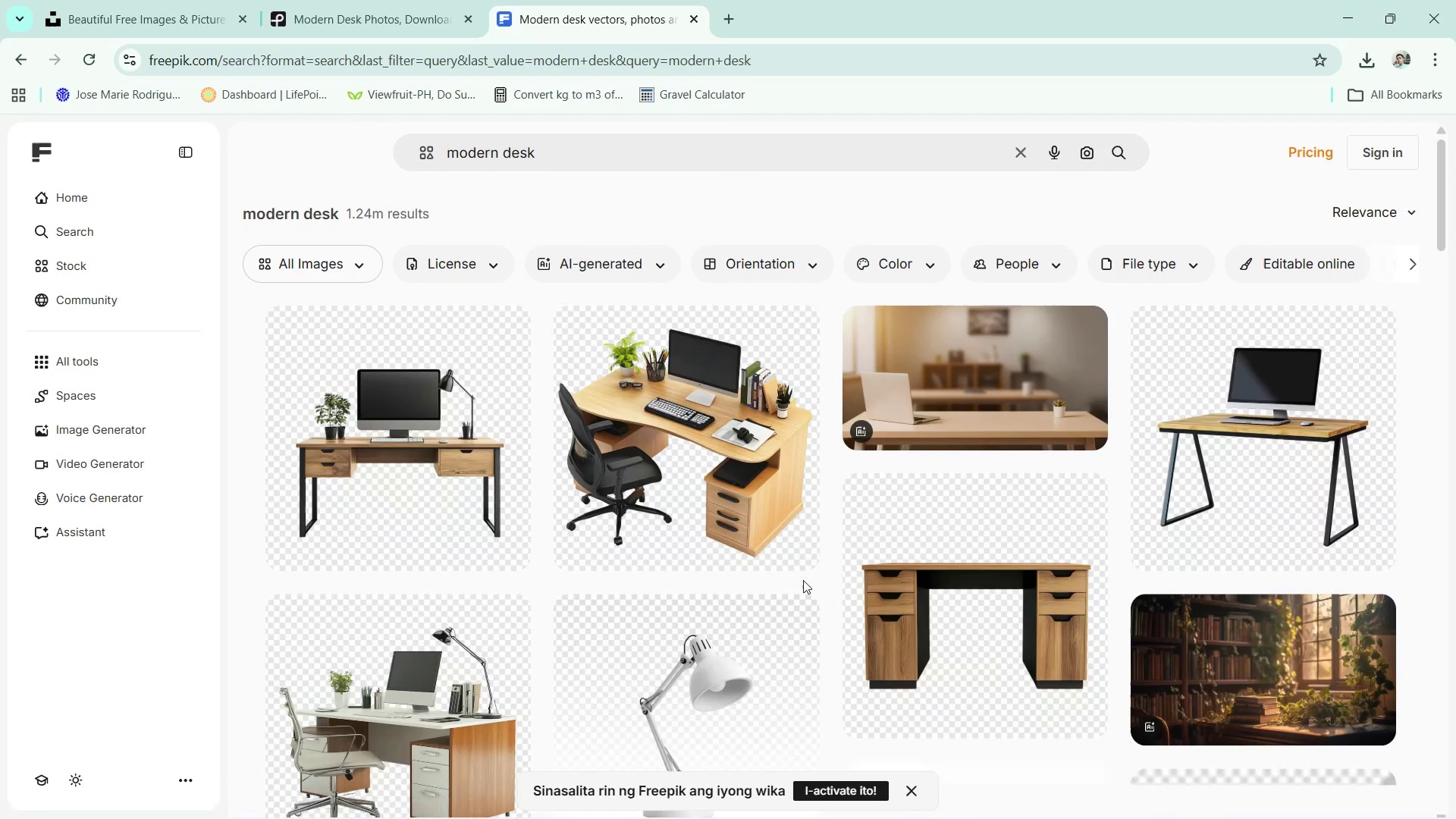 
scroll: coordinate [824, 573], scroll_direction: down, amount: 11.0
 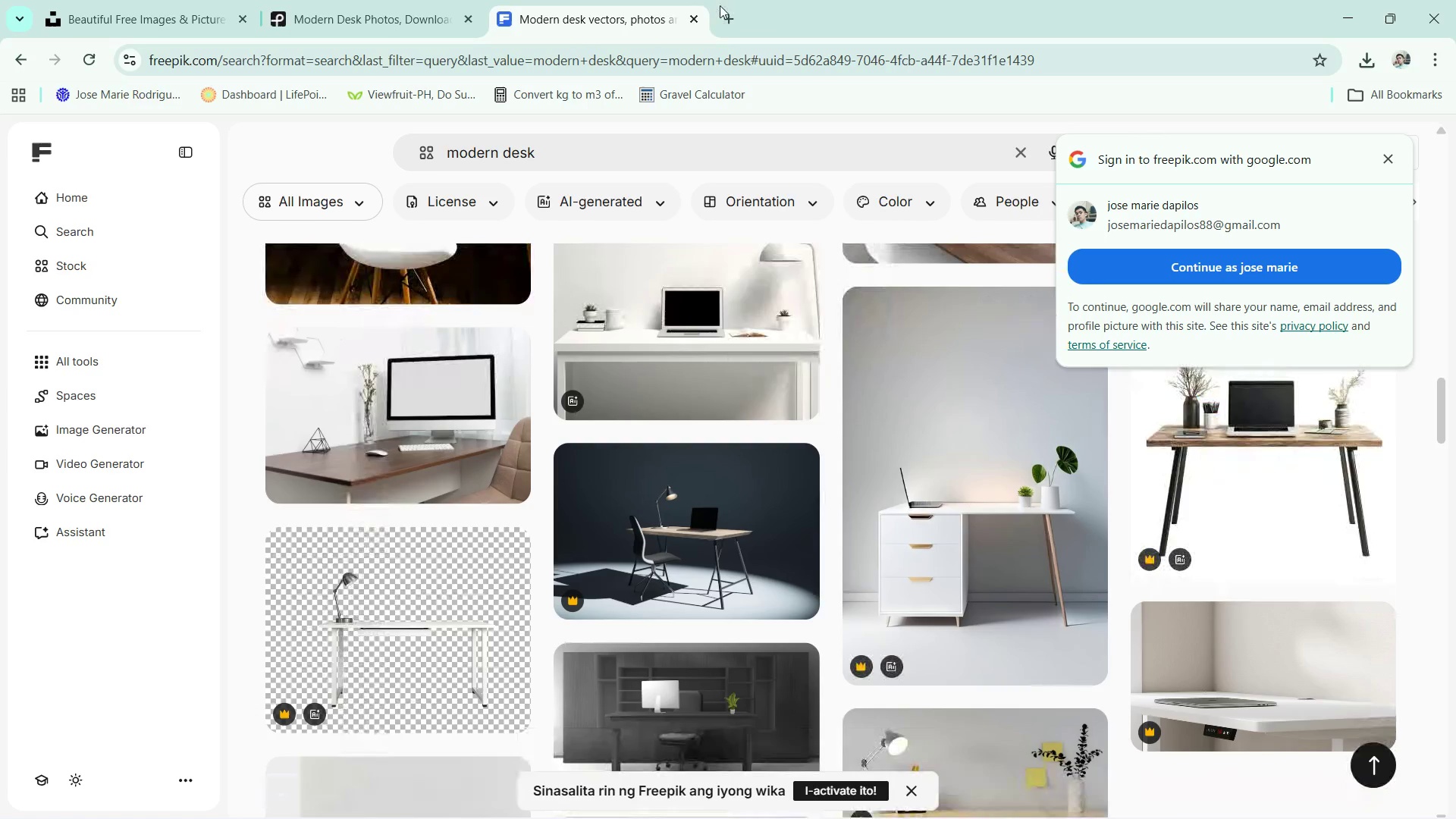 
left_click([584, 144])
 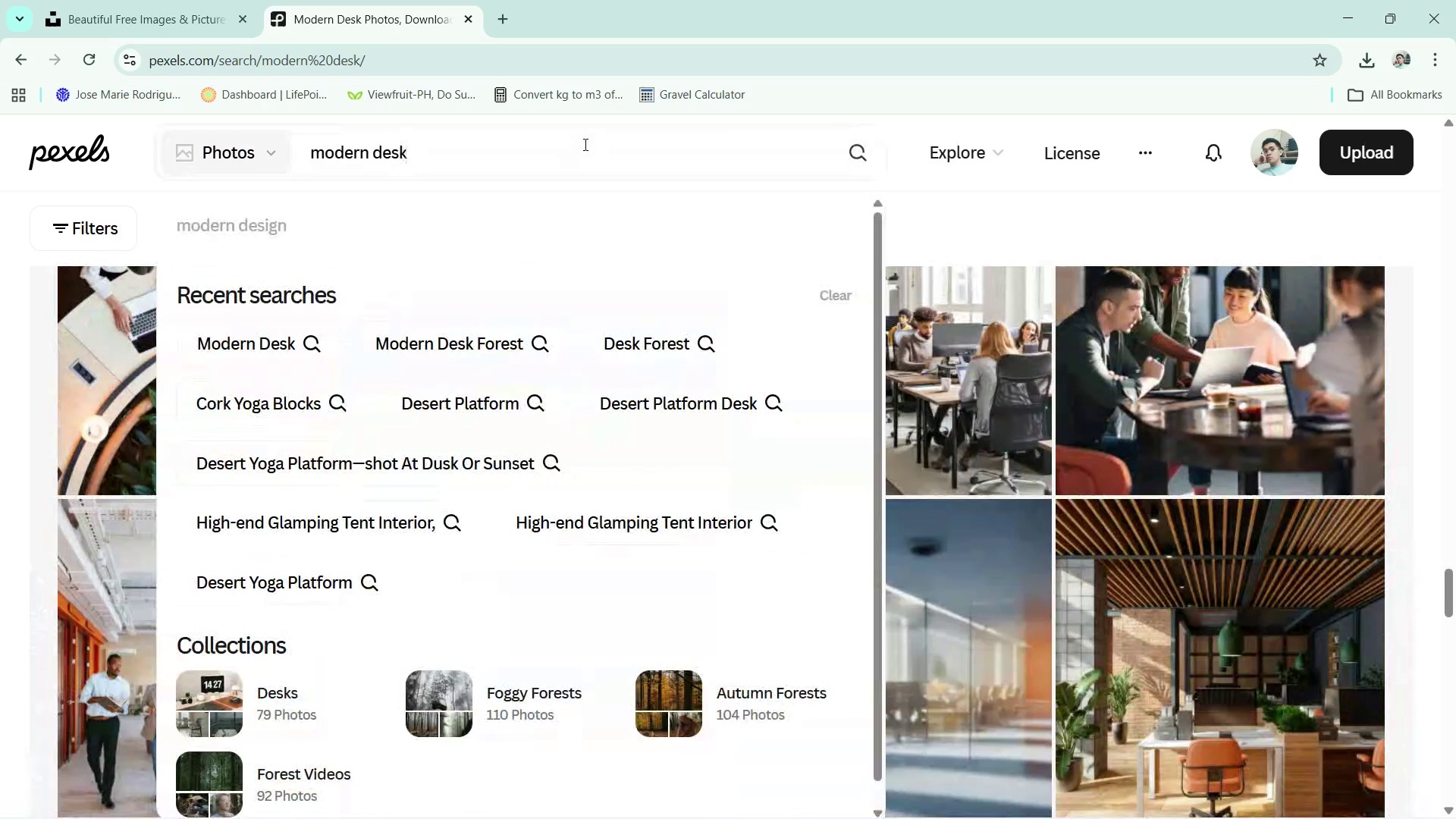 
scroll: coordinate [601, 290], scroll_direction: up, amount: 6.0
 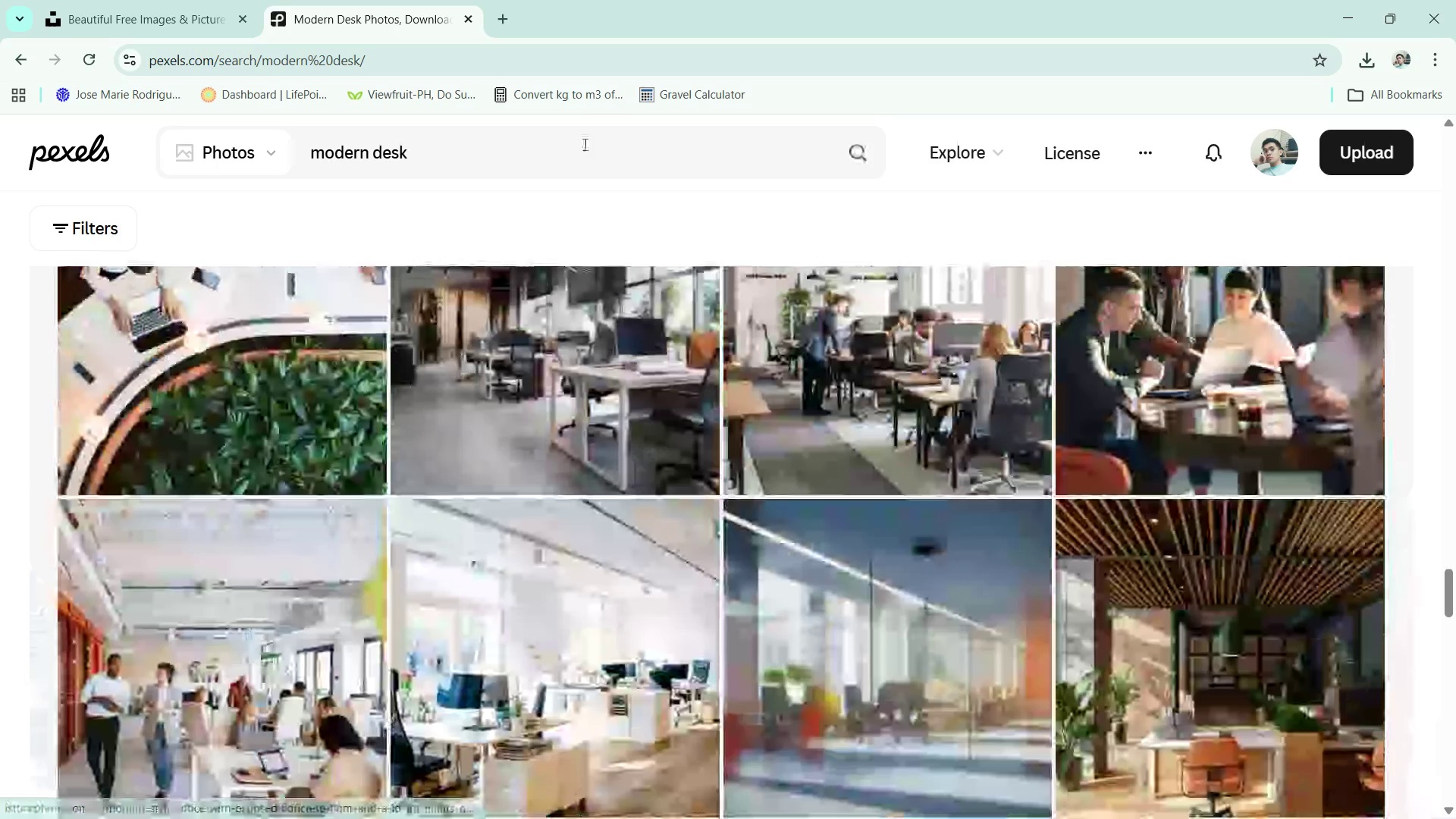 
key(Control+ControlLeft)
 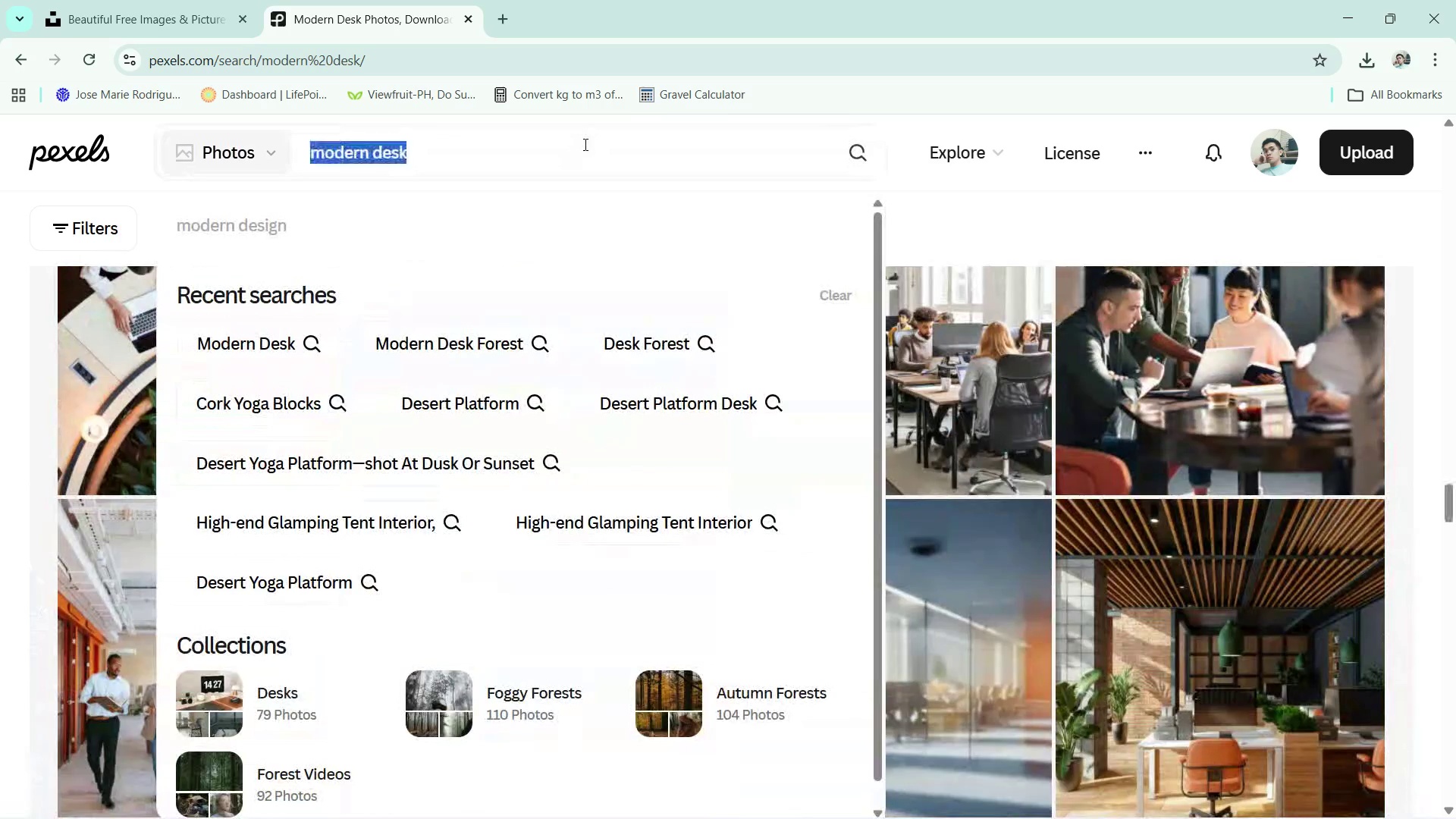 
key(Control+A)
 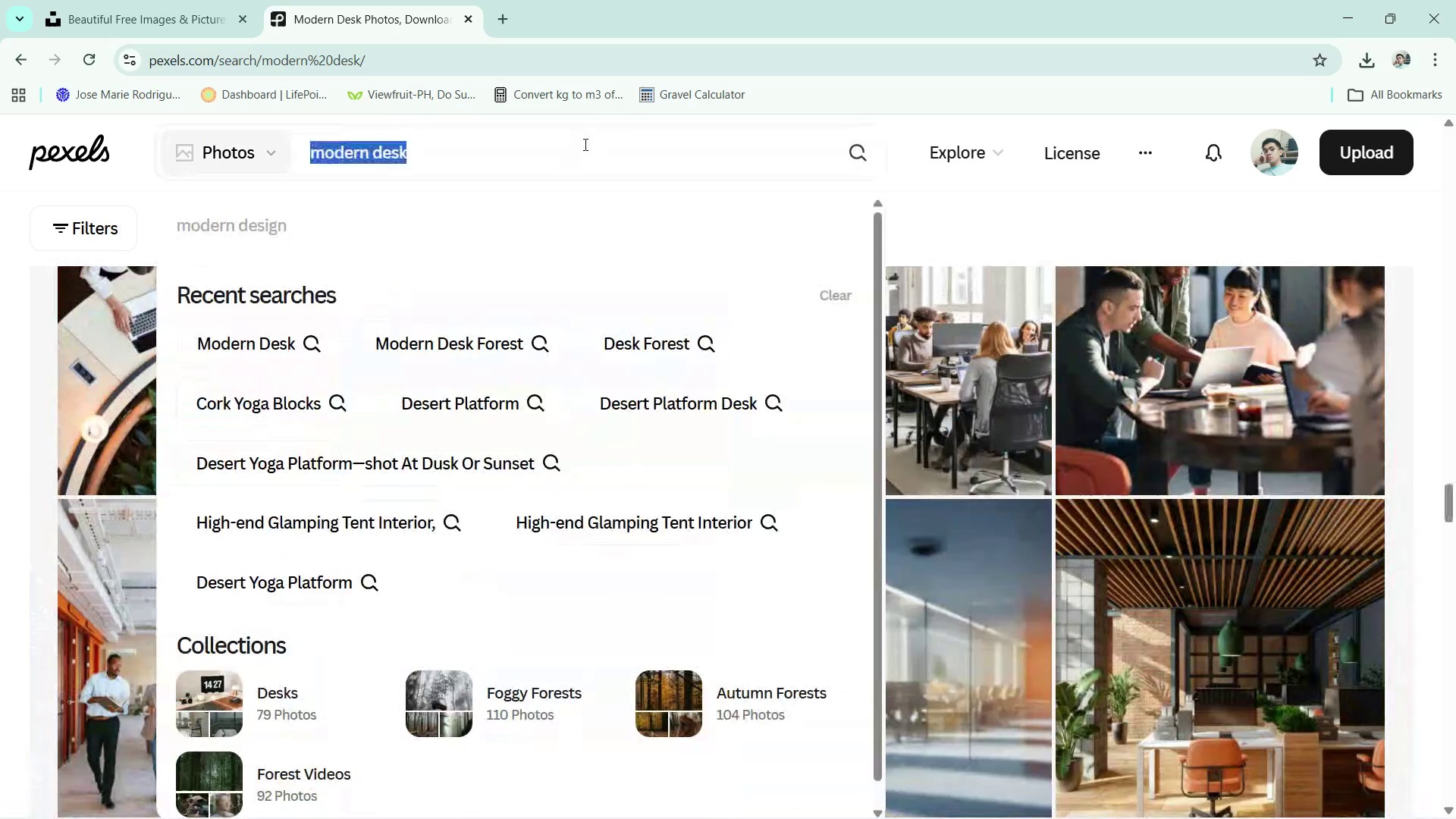 
key(Backspace)
 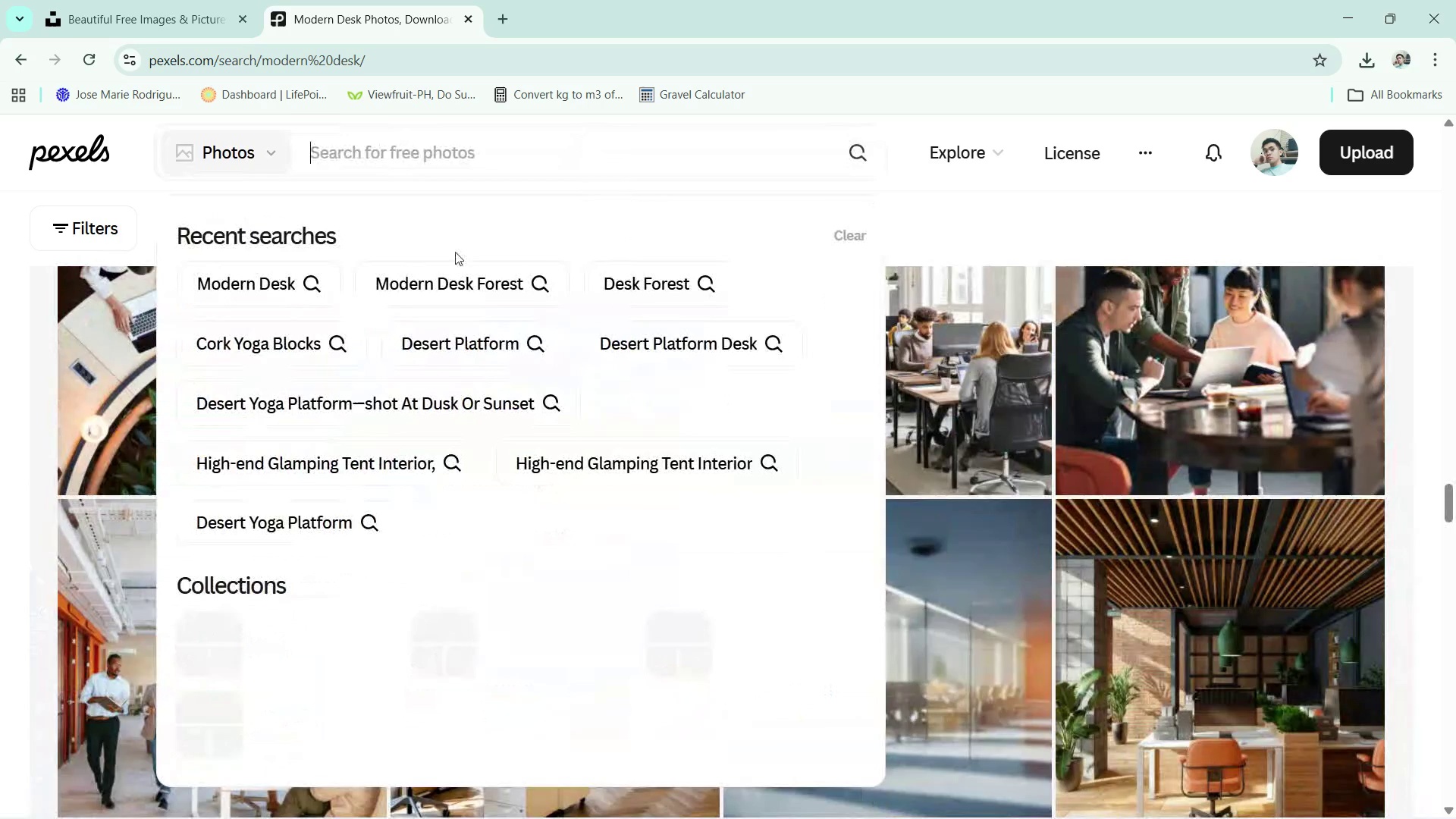 
left_click([457, 275])
 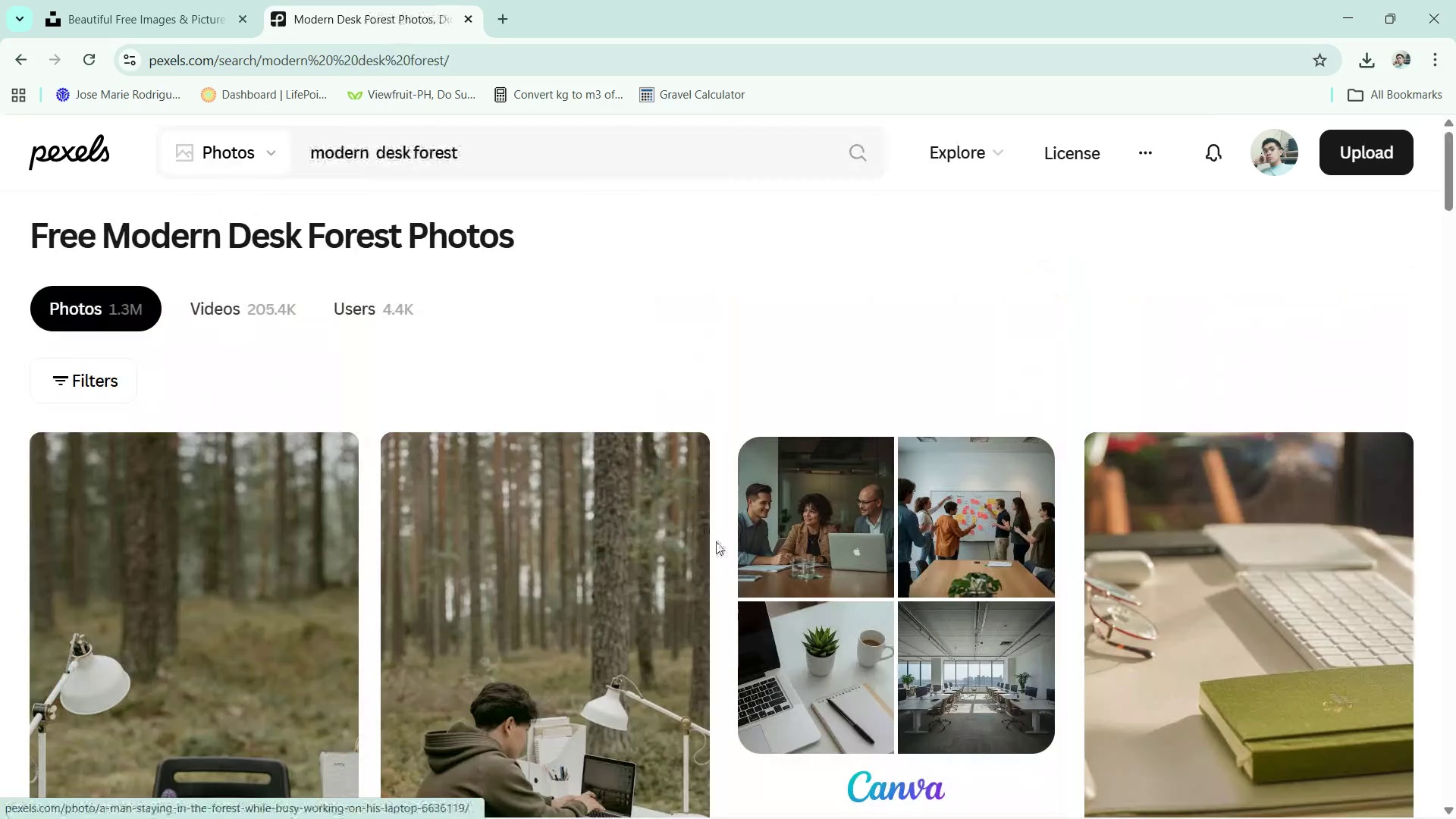 
scroll: coordinate [720, 595], scroll_direction: down, amount: 8.0
 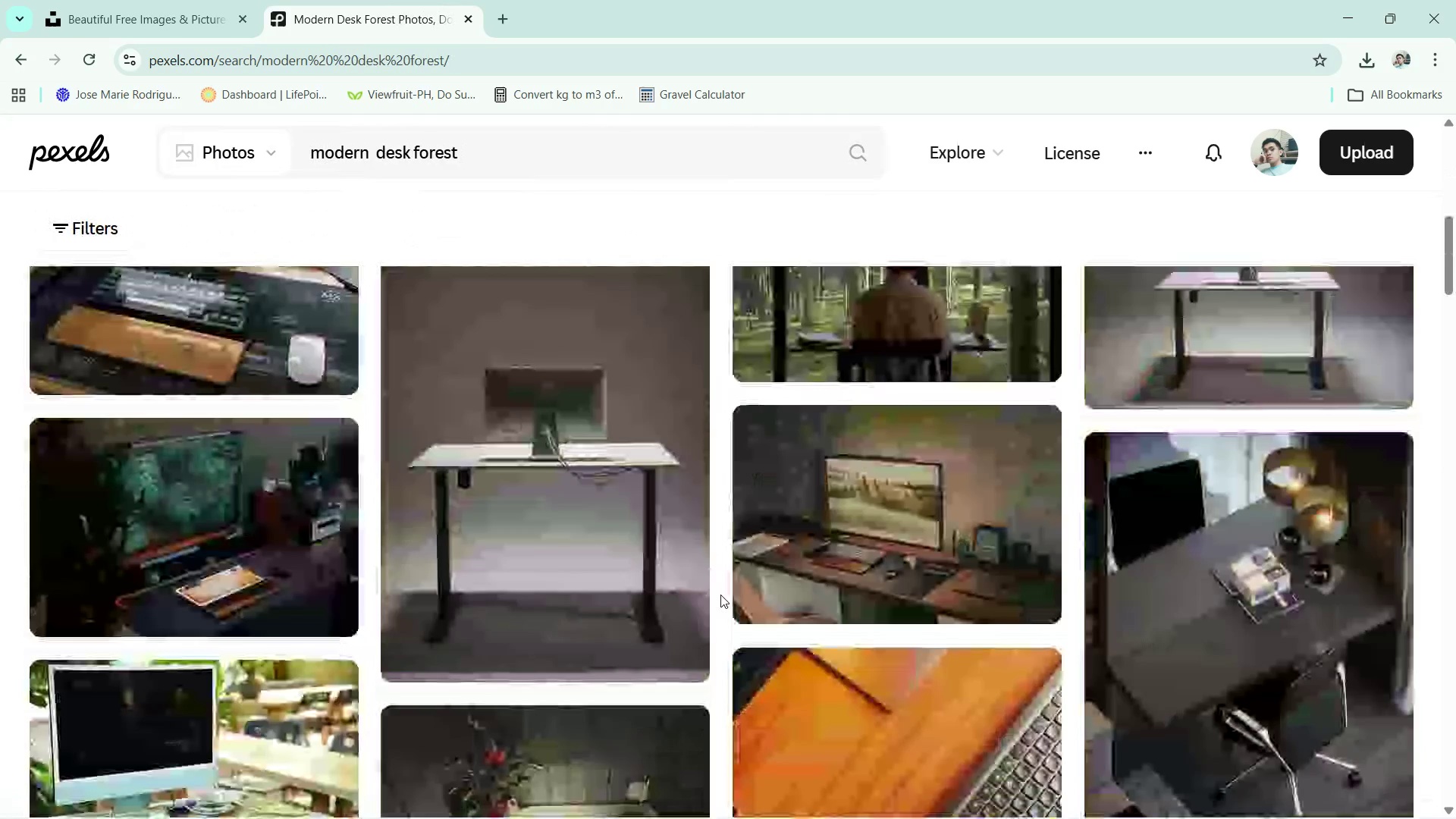 
scroll: coordinate [720, 595], scroll_direction: up, amount: 1.0
 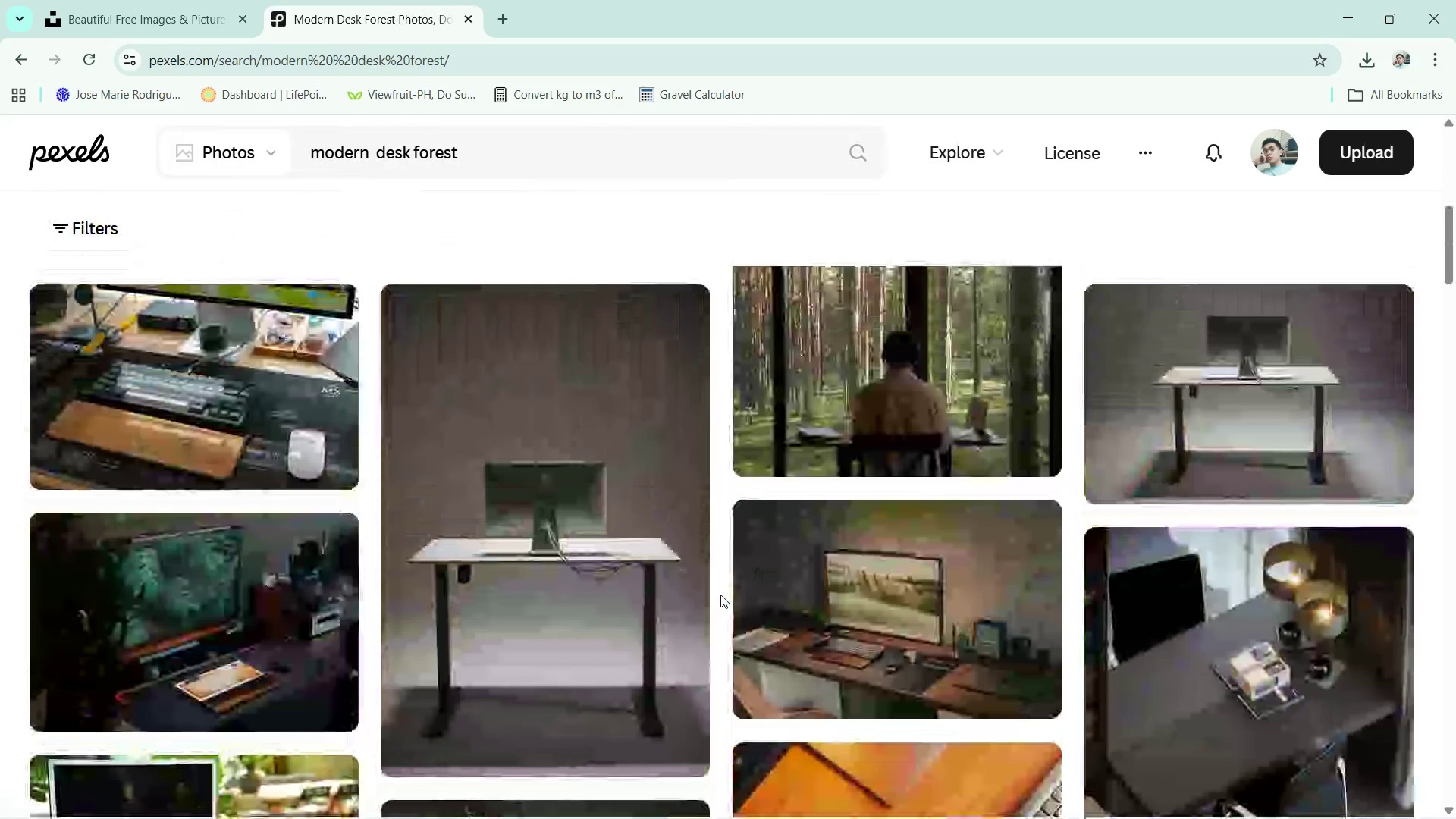 
scroll: coordinate [467, 586], scroll_direction: down, amount: 14.0
 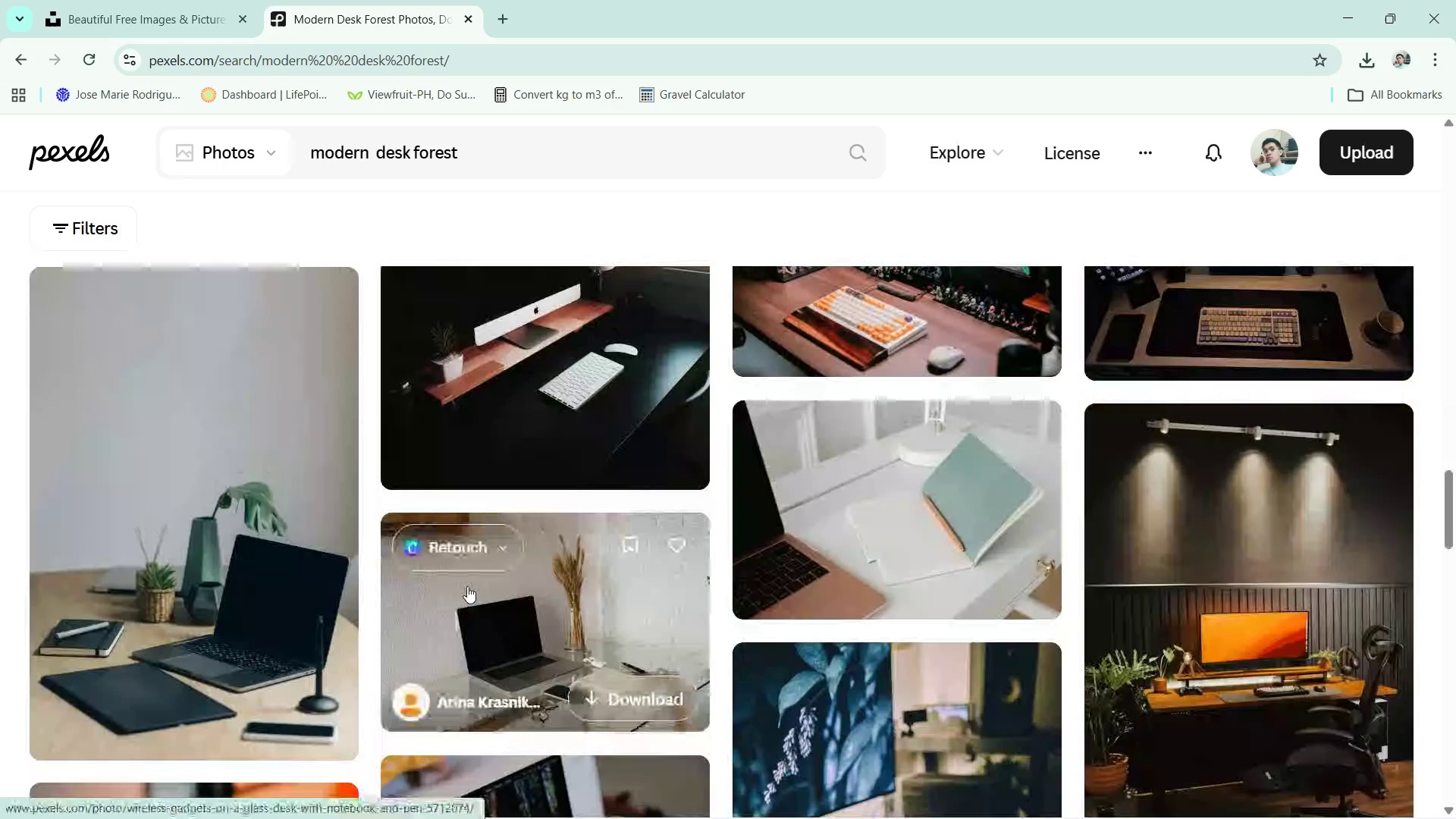 
left_click([482, 165])
 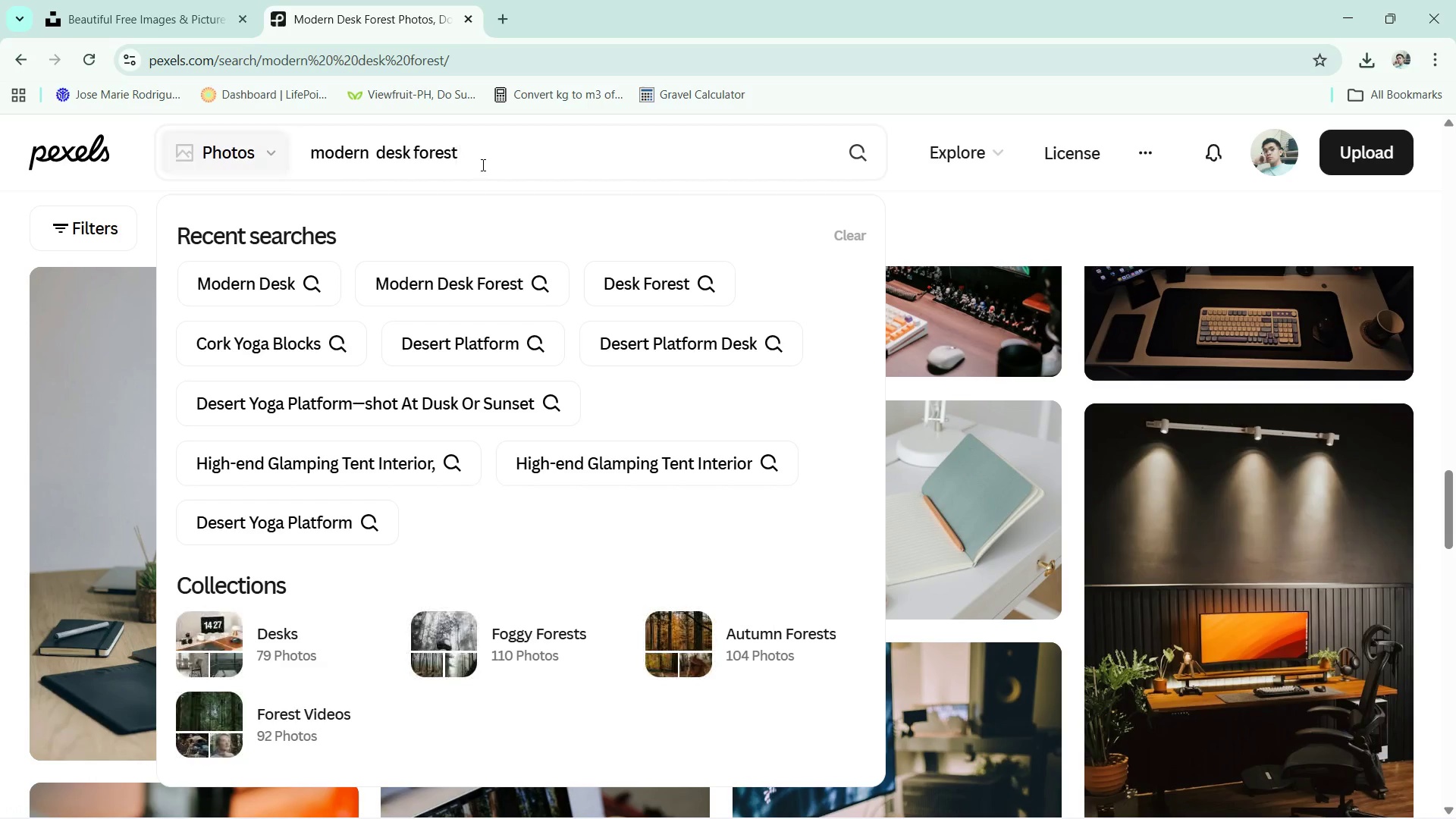 
key(Control+ControlLeft)
 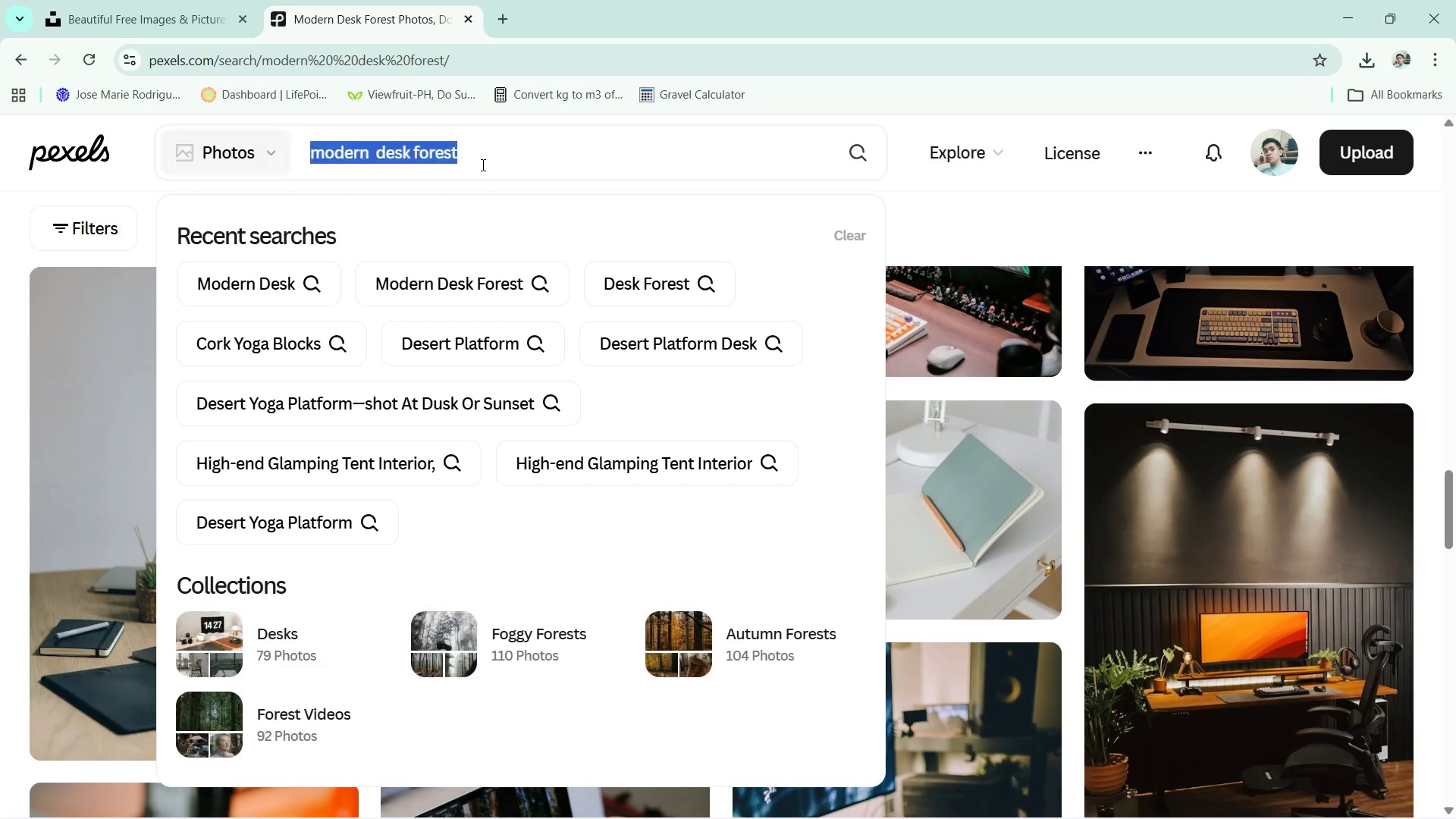 
key(Control+A)
 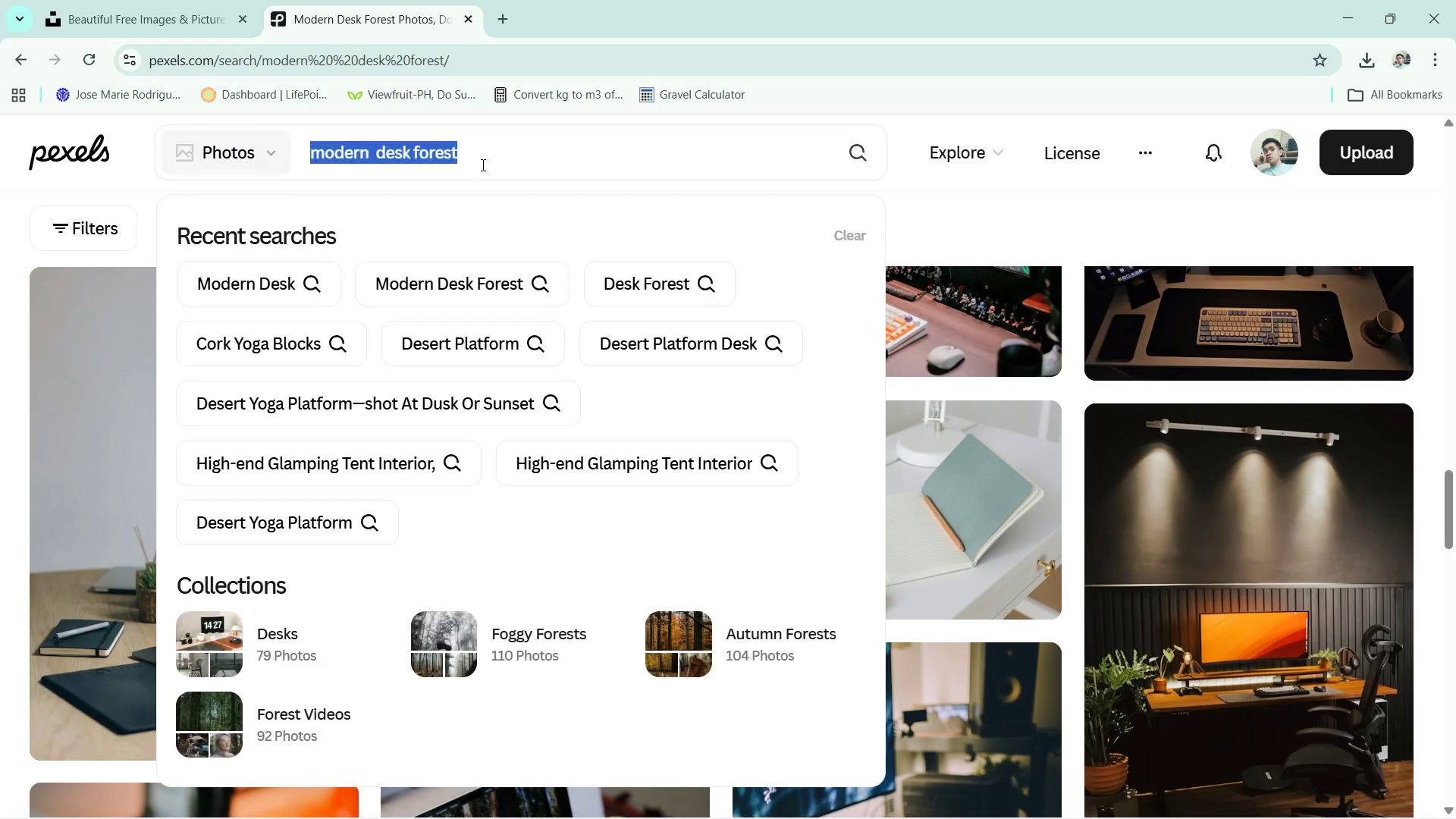 
key(Backspace)
 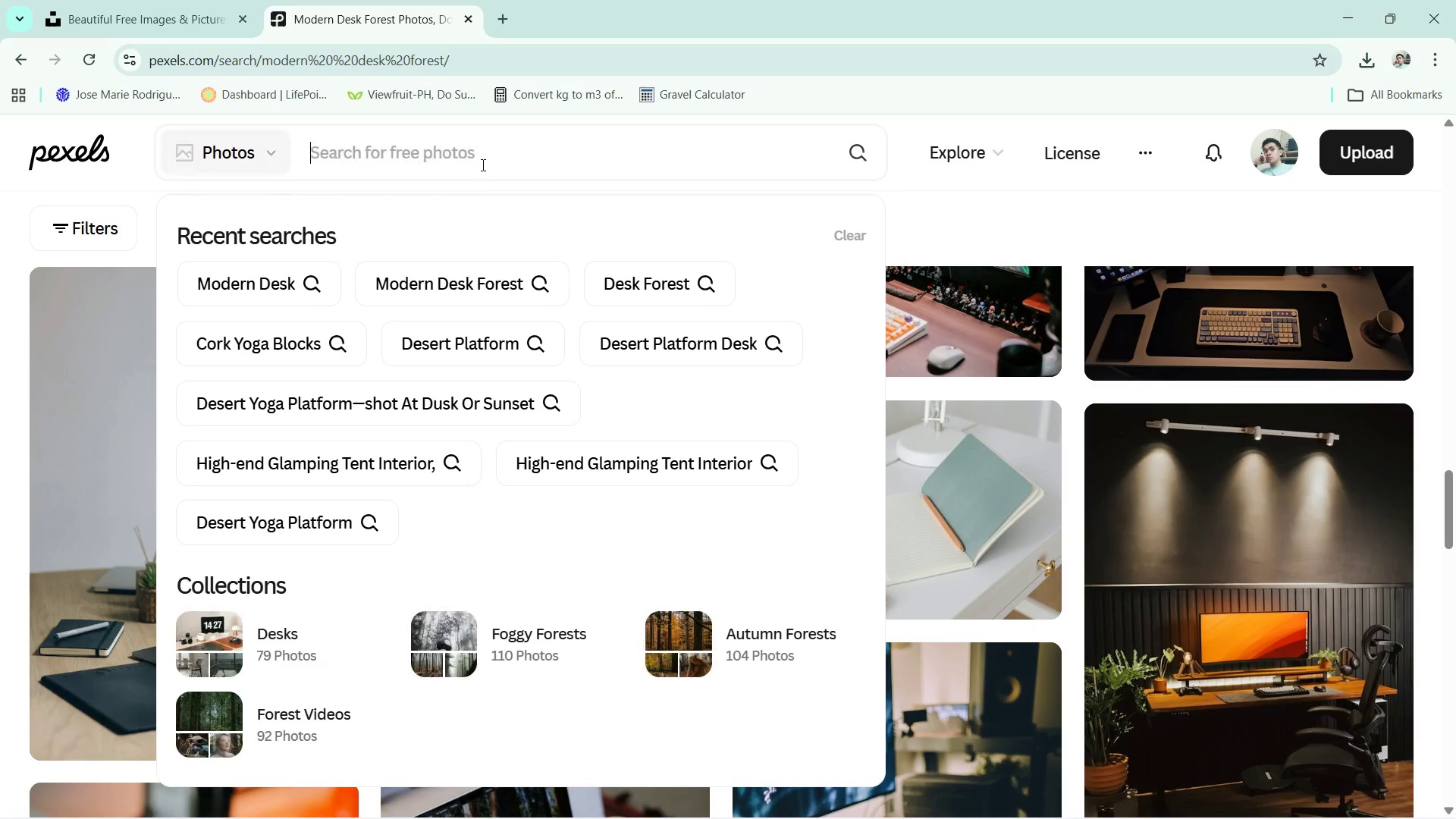 
key(Alt+Tab)